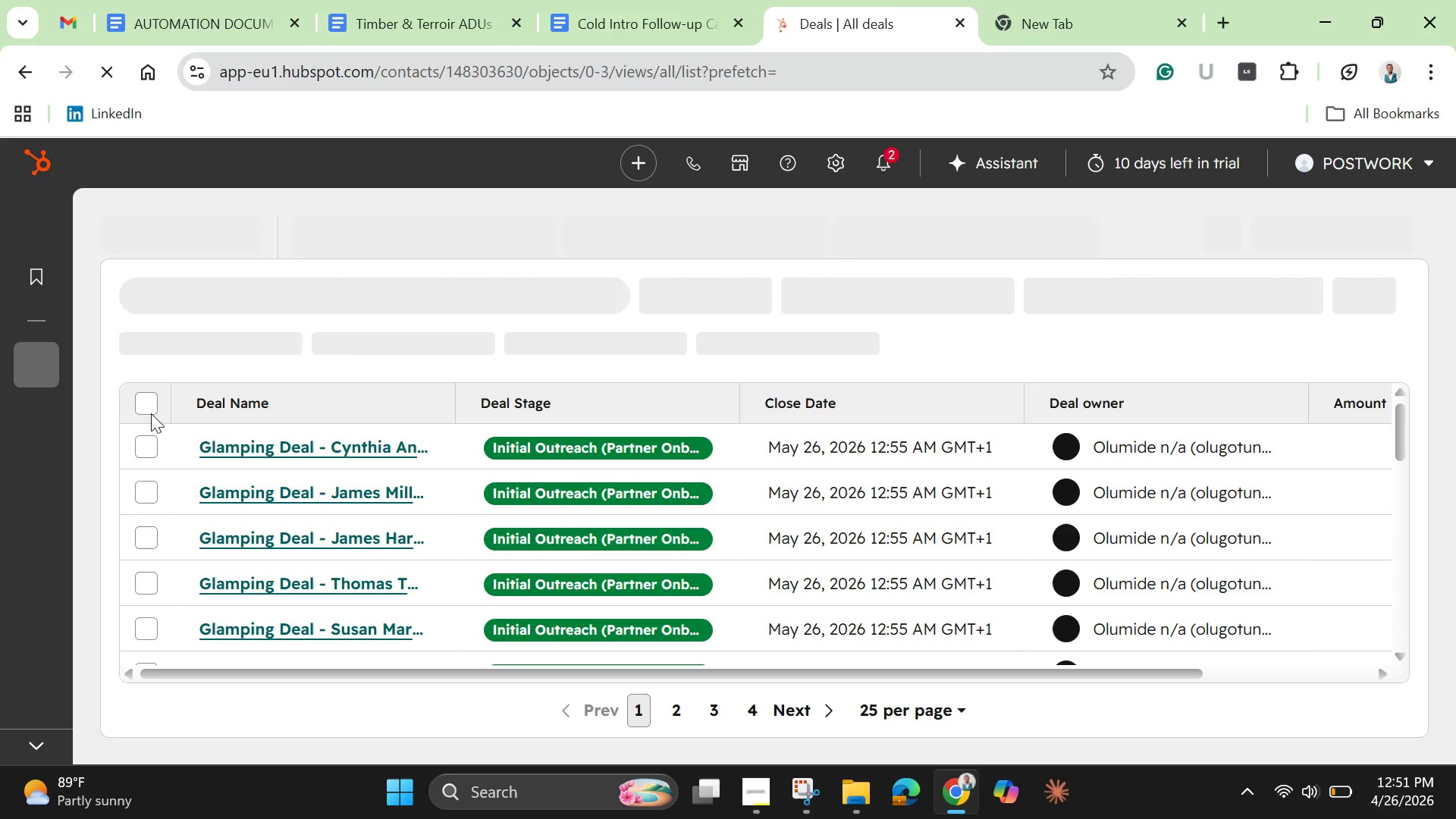 
wait(12.95)
 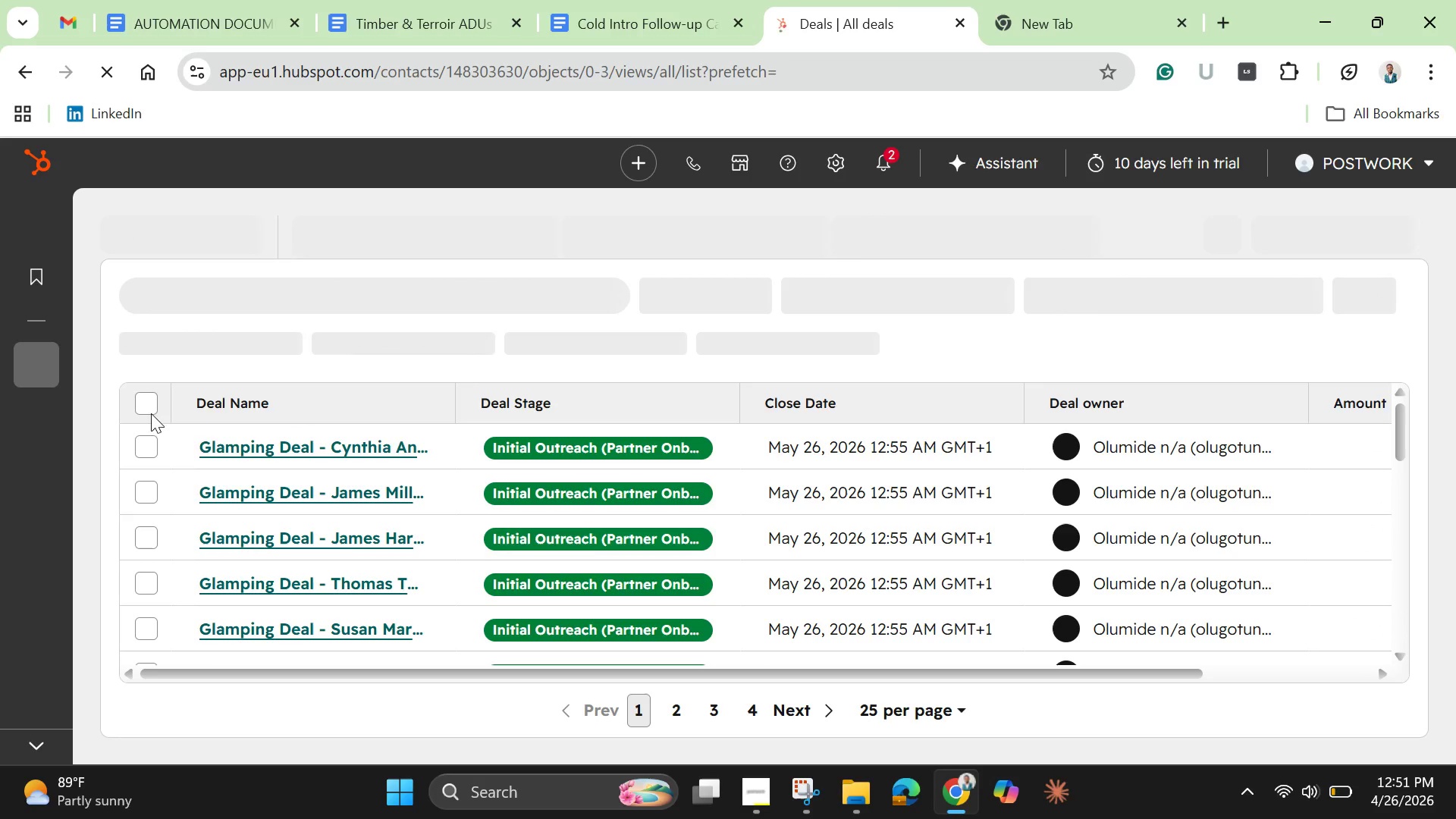 
left_click([510, 300])
 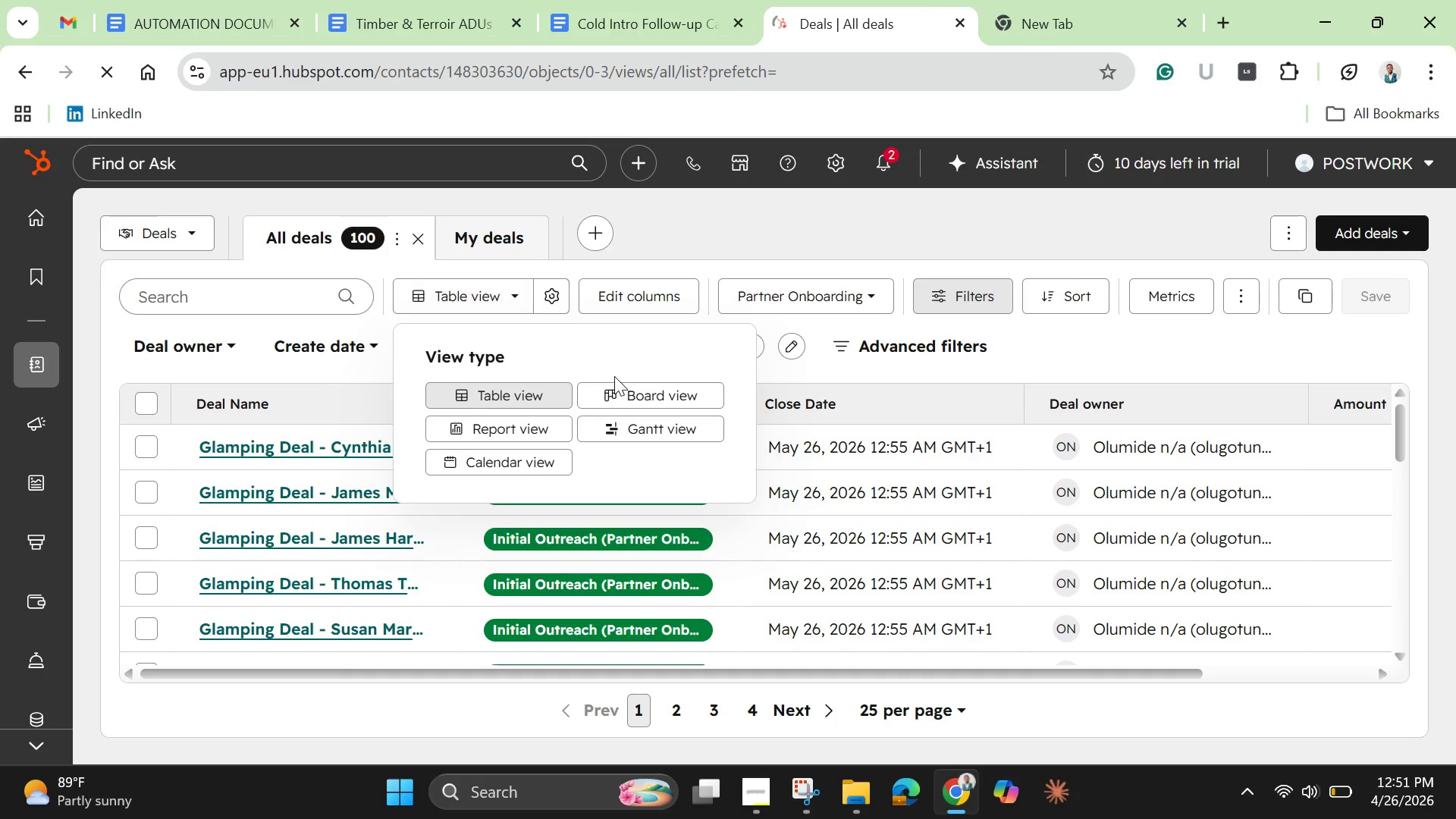 
left_click([620, 400])
 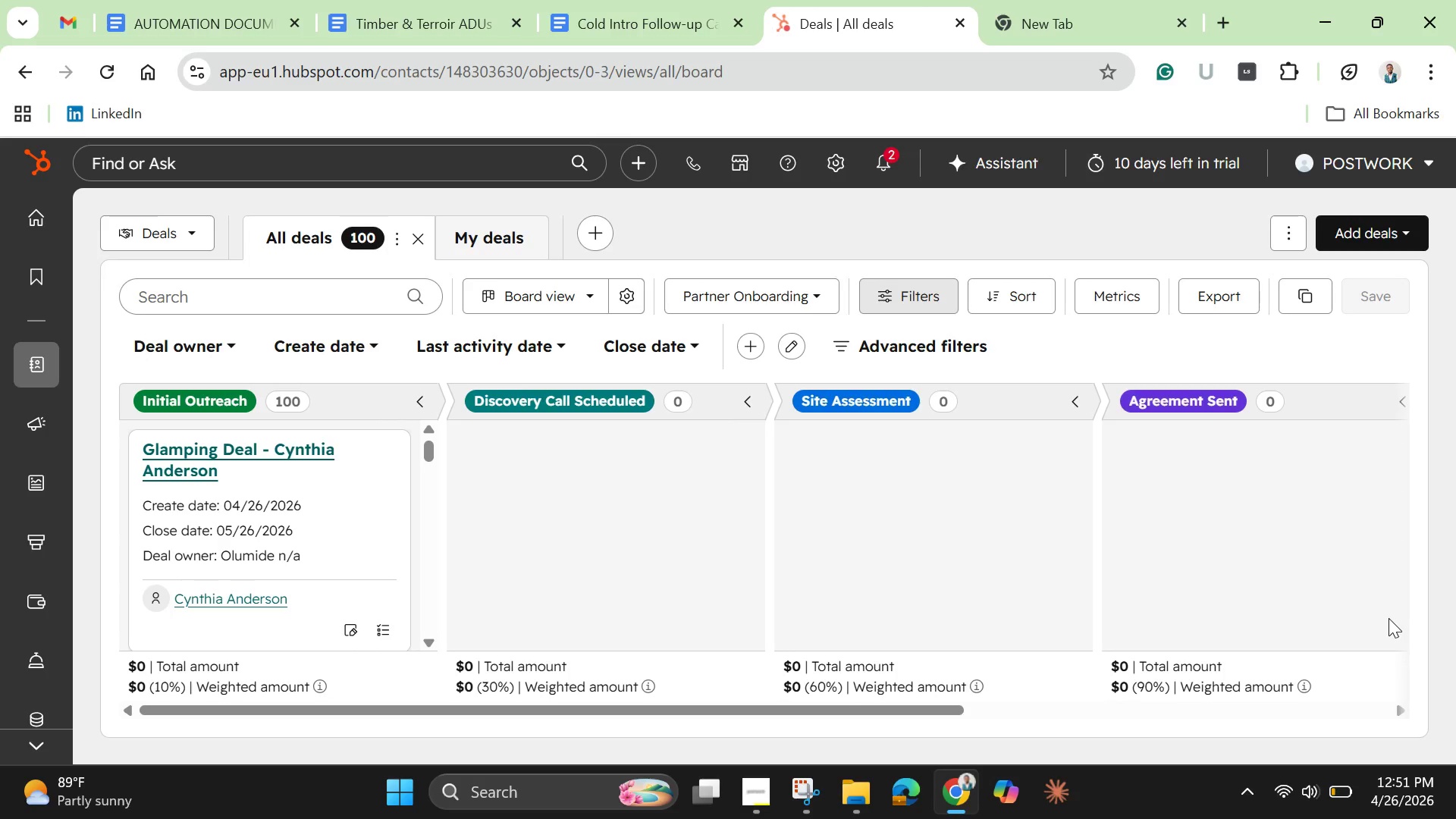 
wait(20.75)
 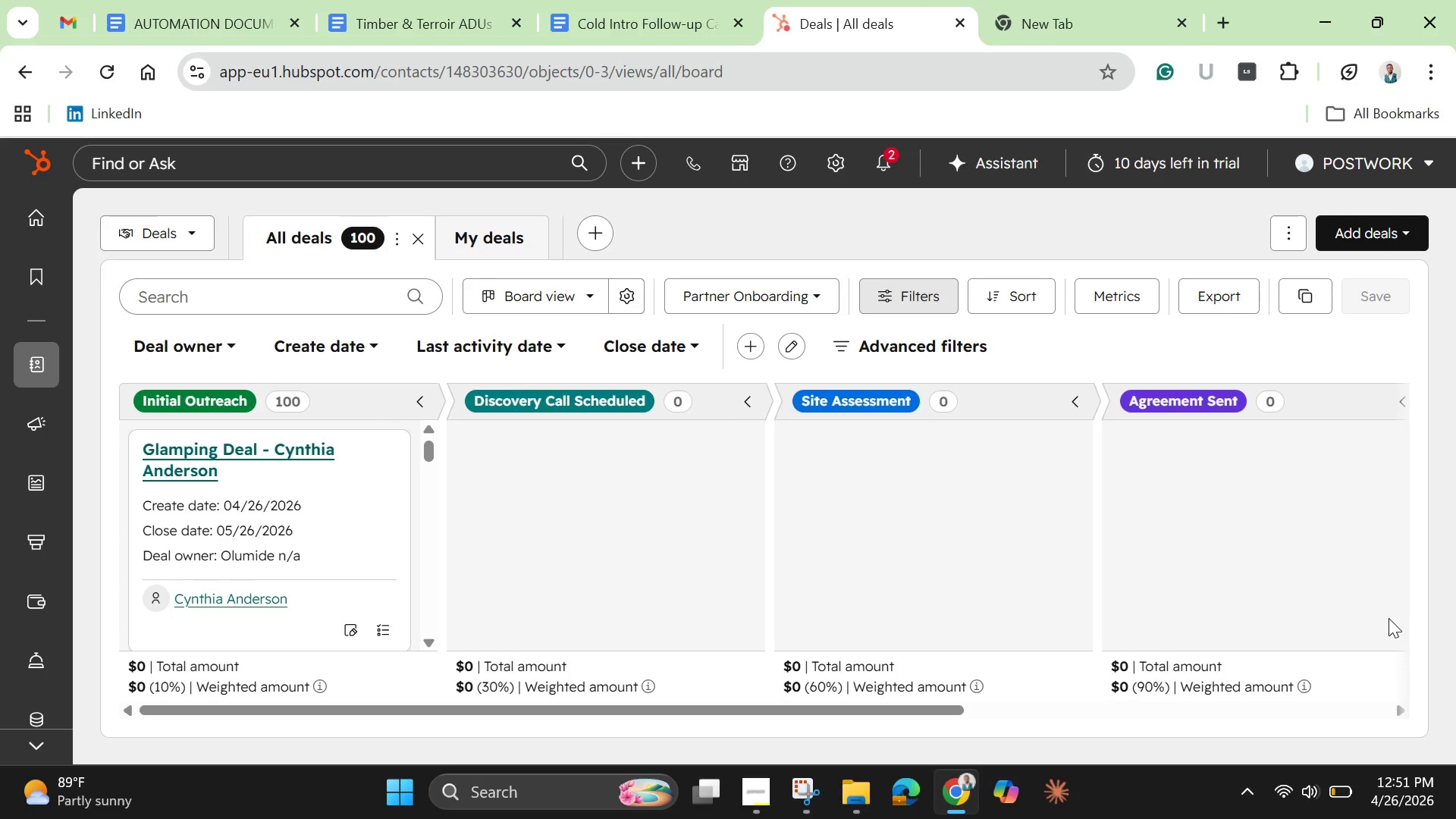 
scroll: coordinate [1382, 623], scroll_direction: down, amount: 2.0
 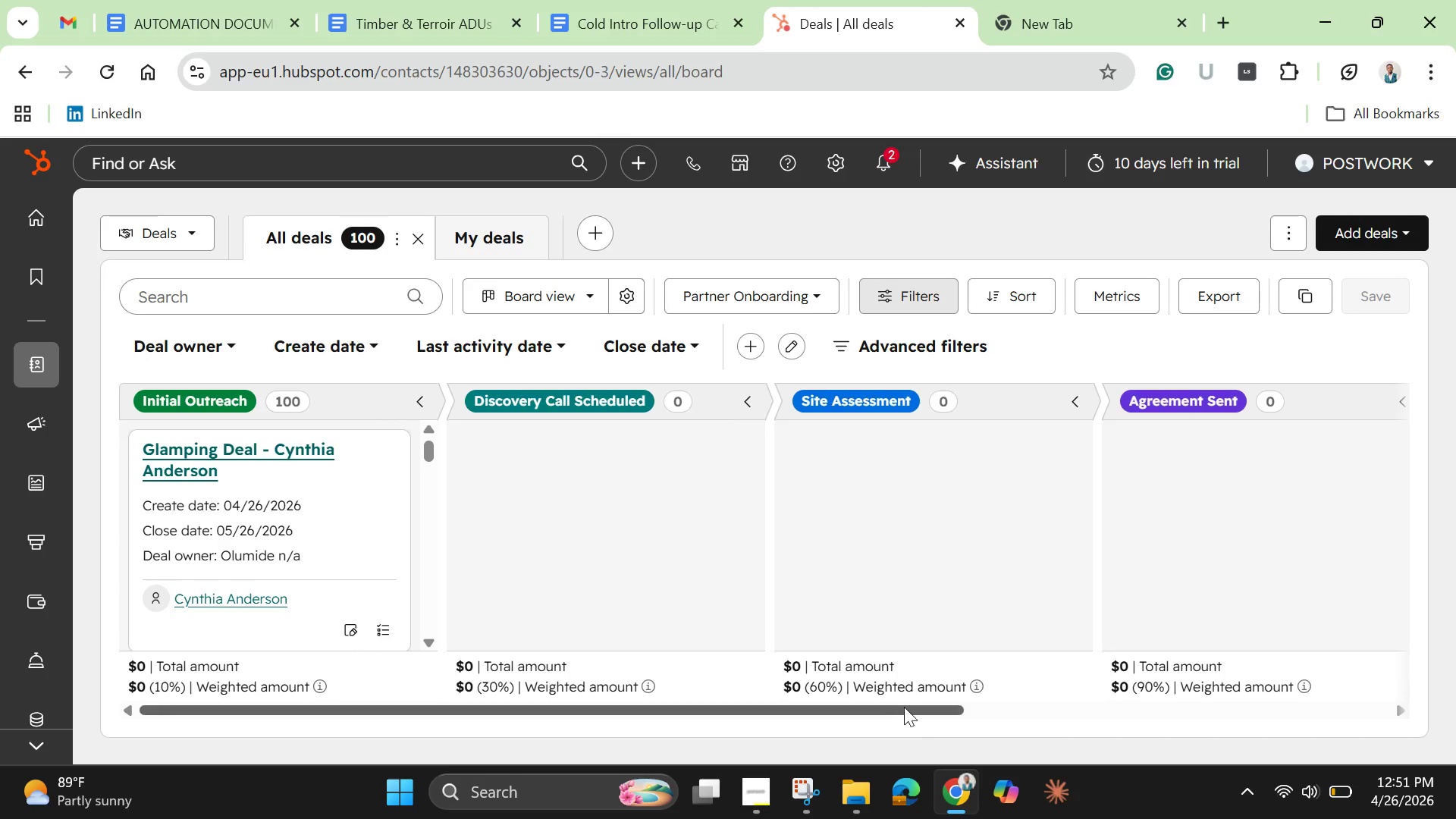 
left_click_drag(start_coordinate=[904, 705], to_coordinate=[629, 726])
 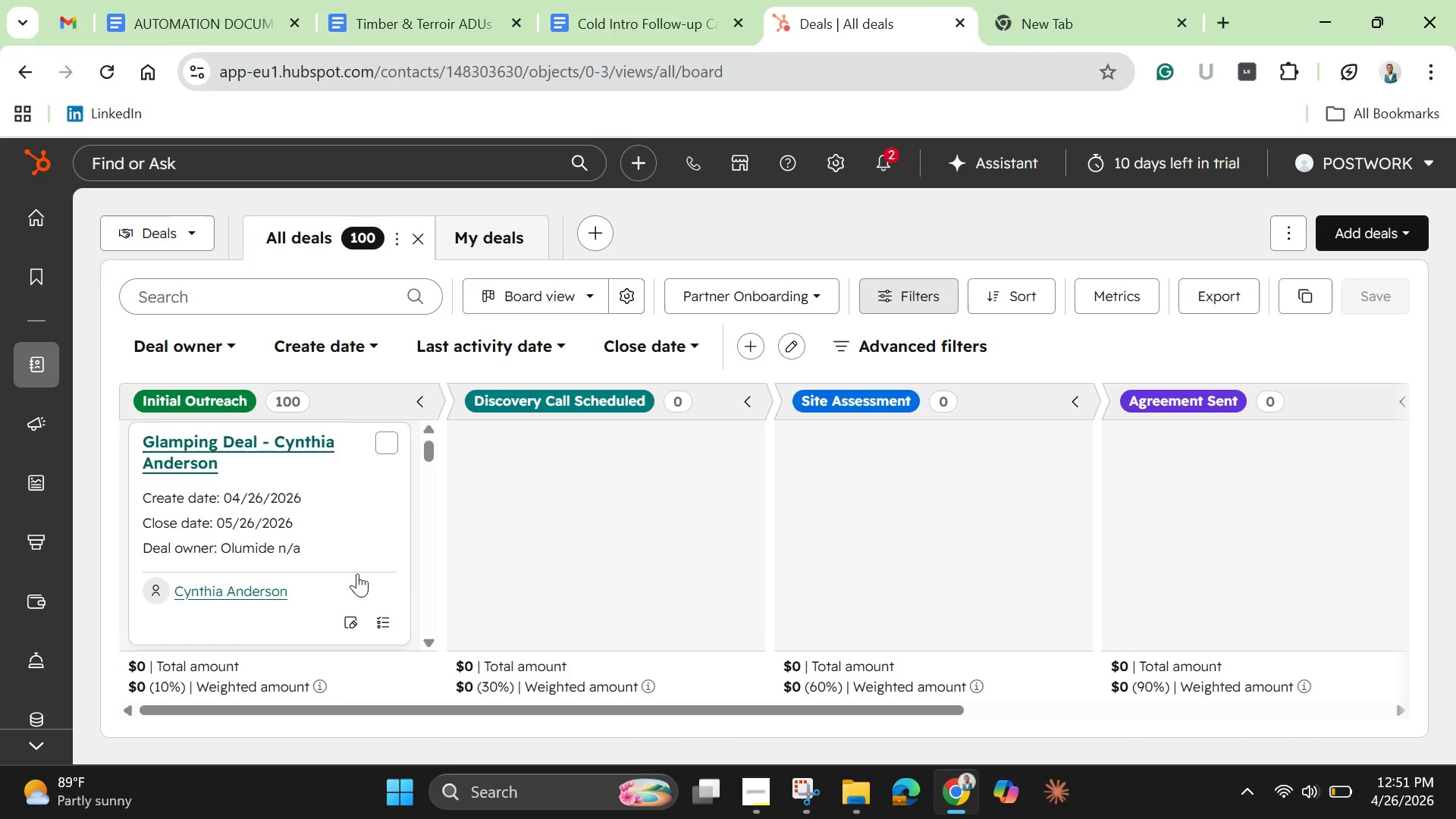 
scroll: coordinate [365, 592], scroll_direction: down, amount: 20.0
 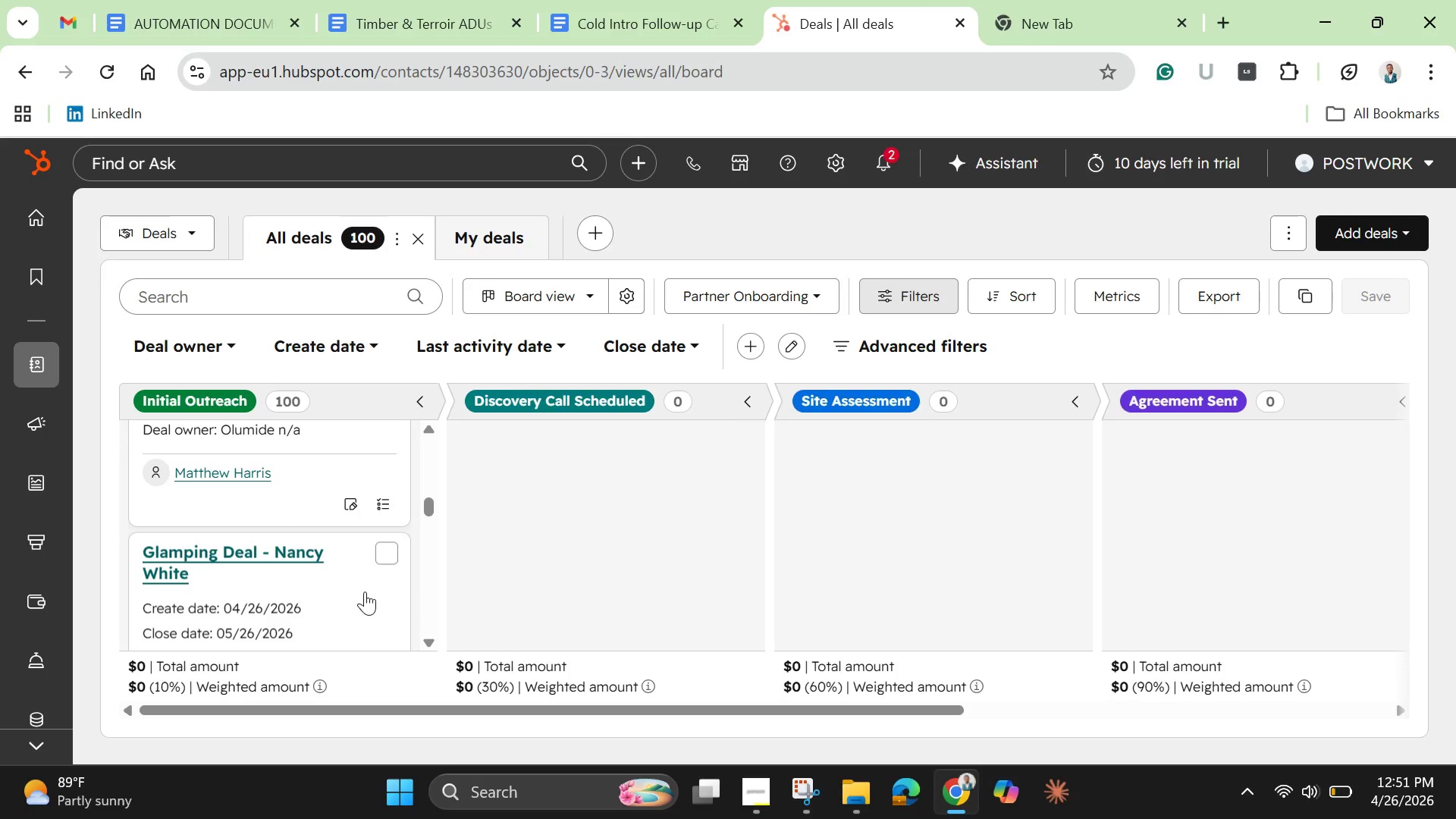 
scroll: coordinate [365, 592], scroll_direction: up, amount: 27.0
 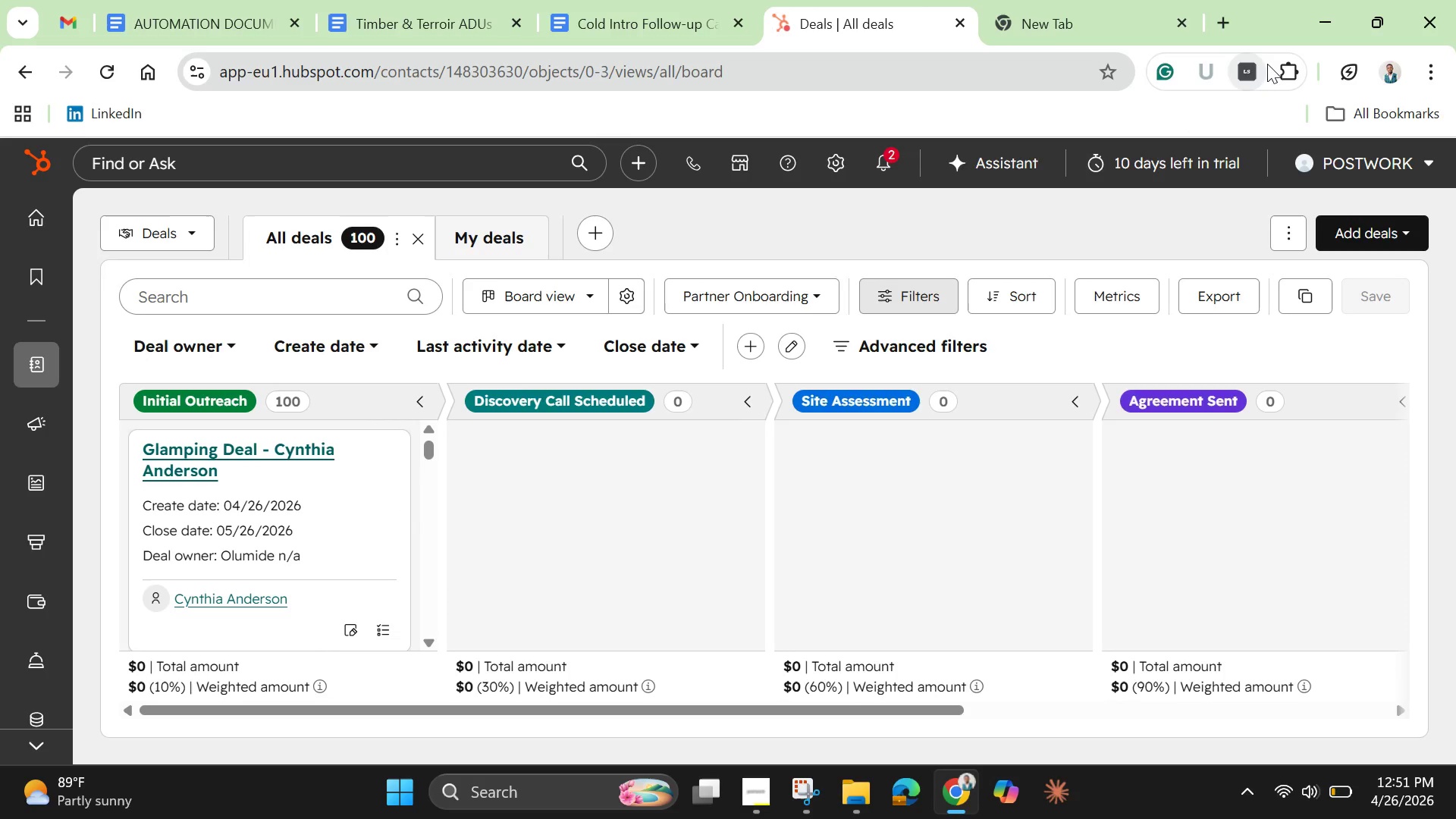 
left_click([1295, 76])
 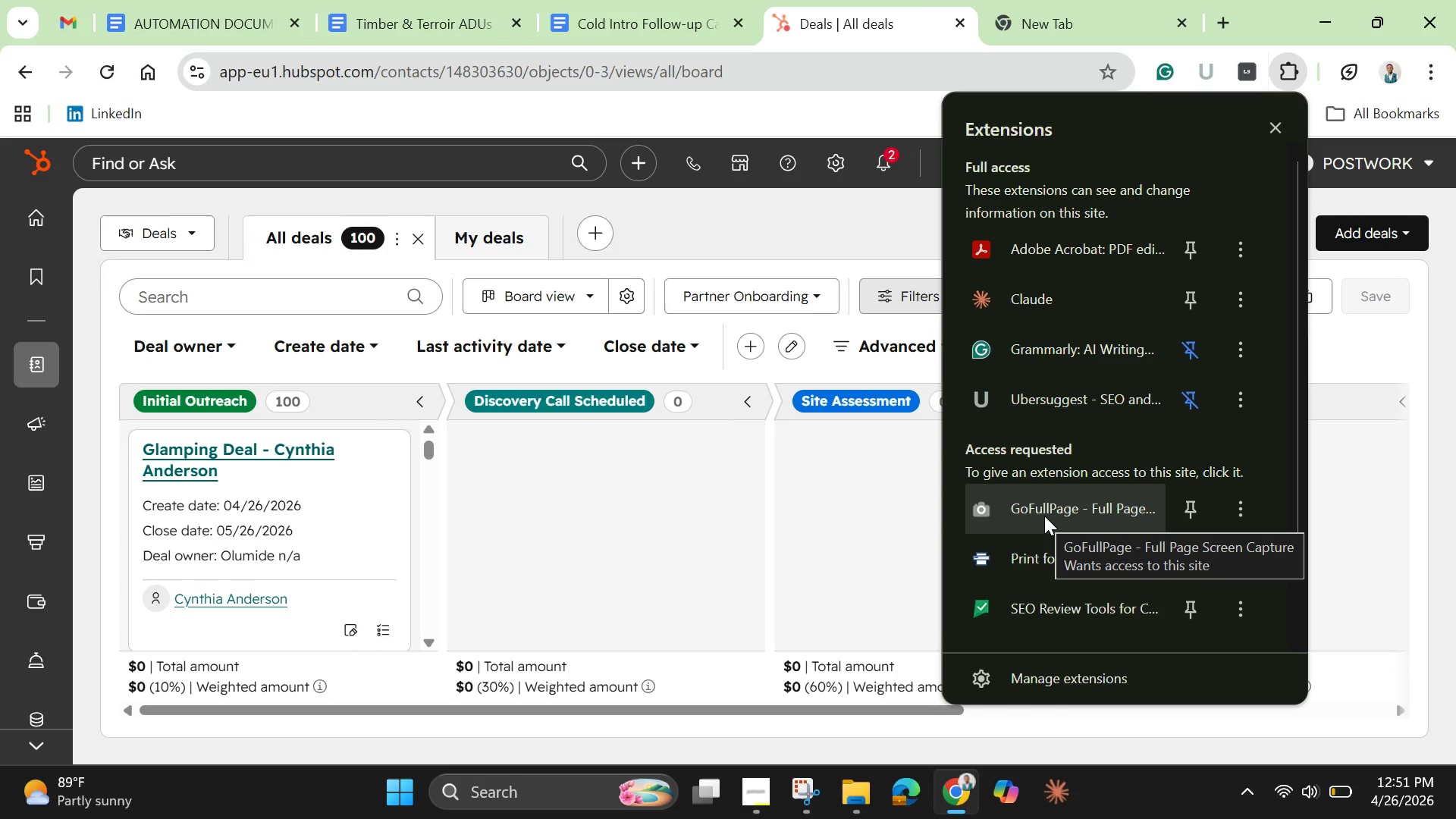 
left_click([1044, 516])
 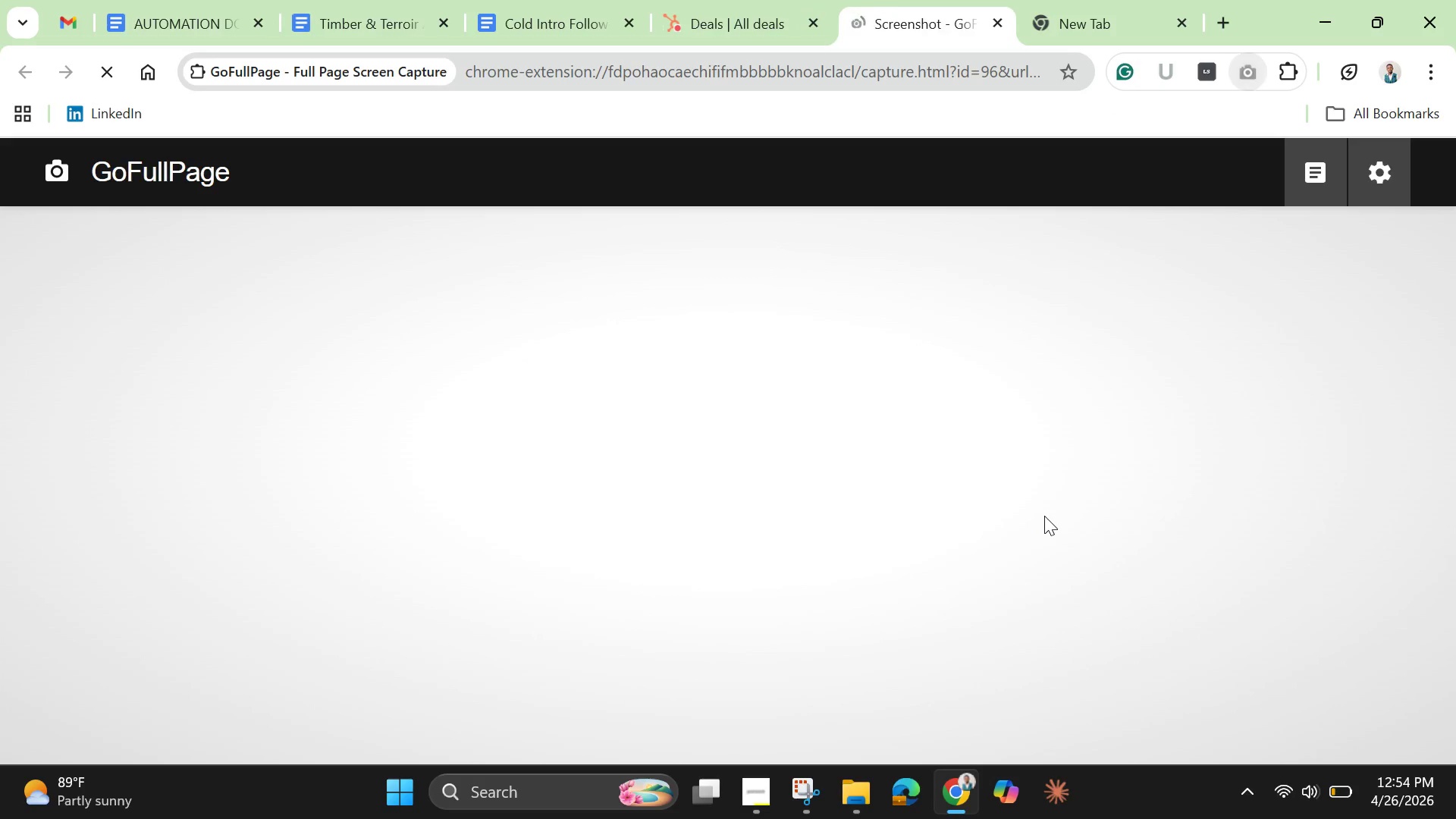 
wait(138.52)
 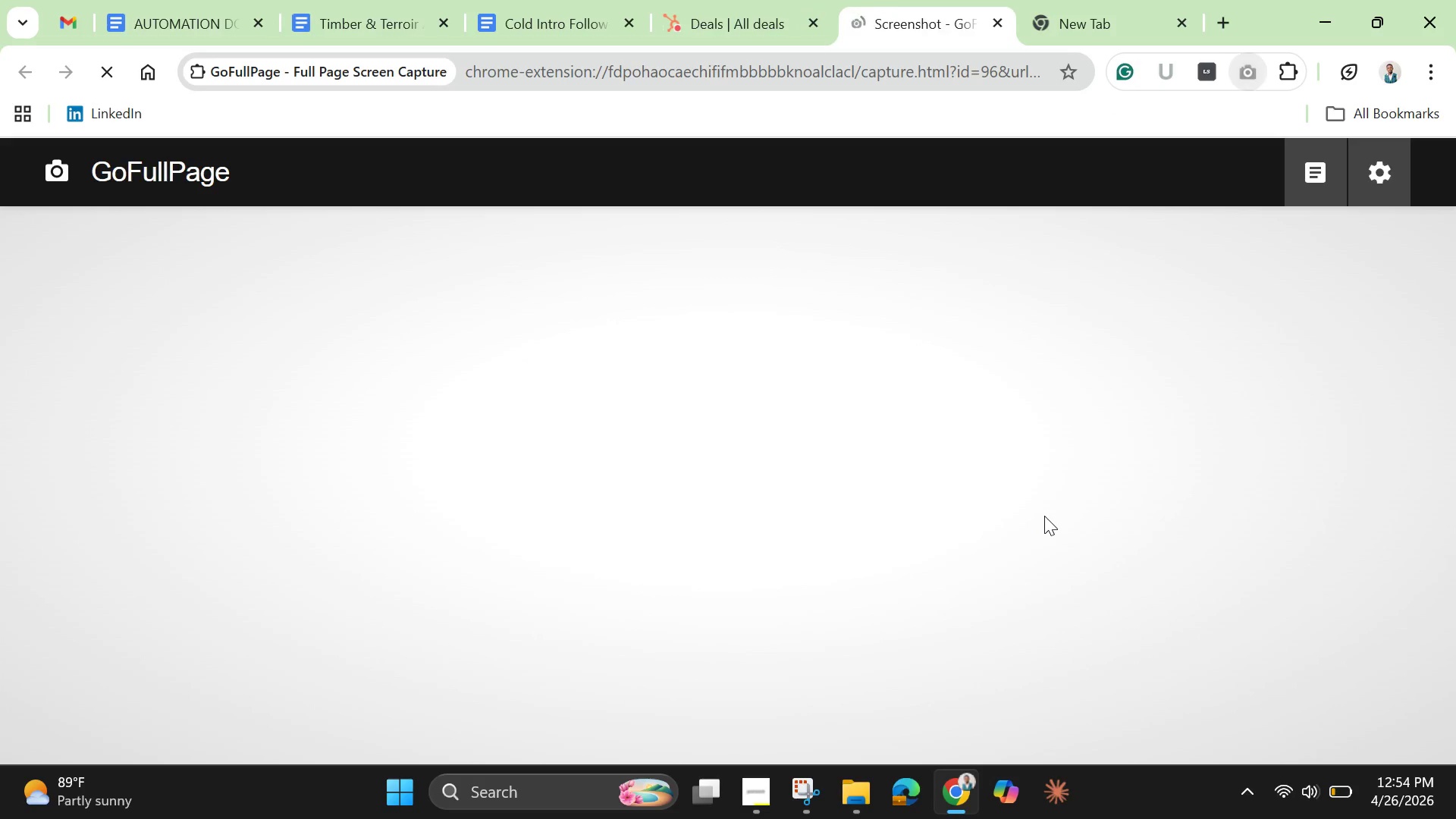 
mouse_move([1212, 195])
 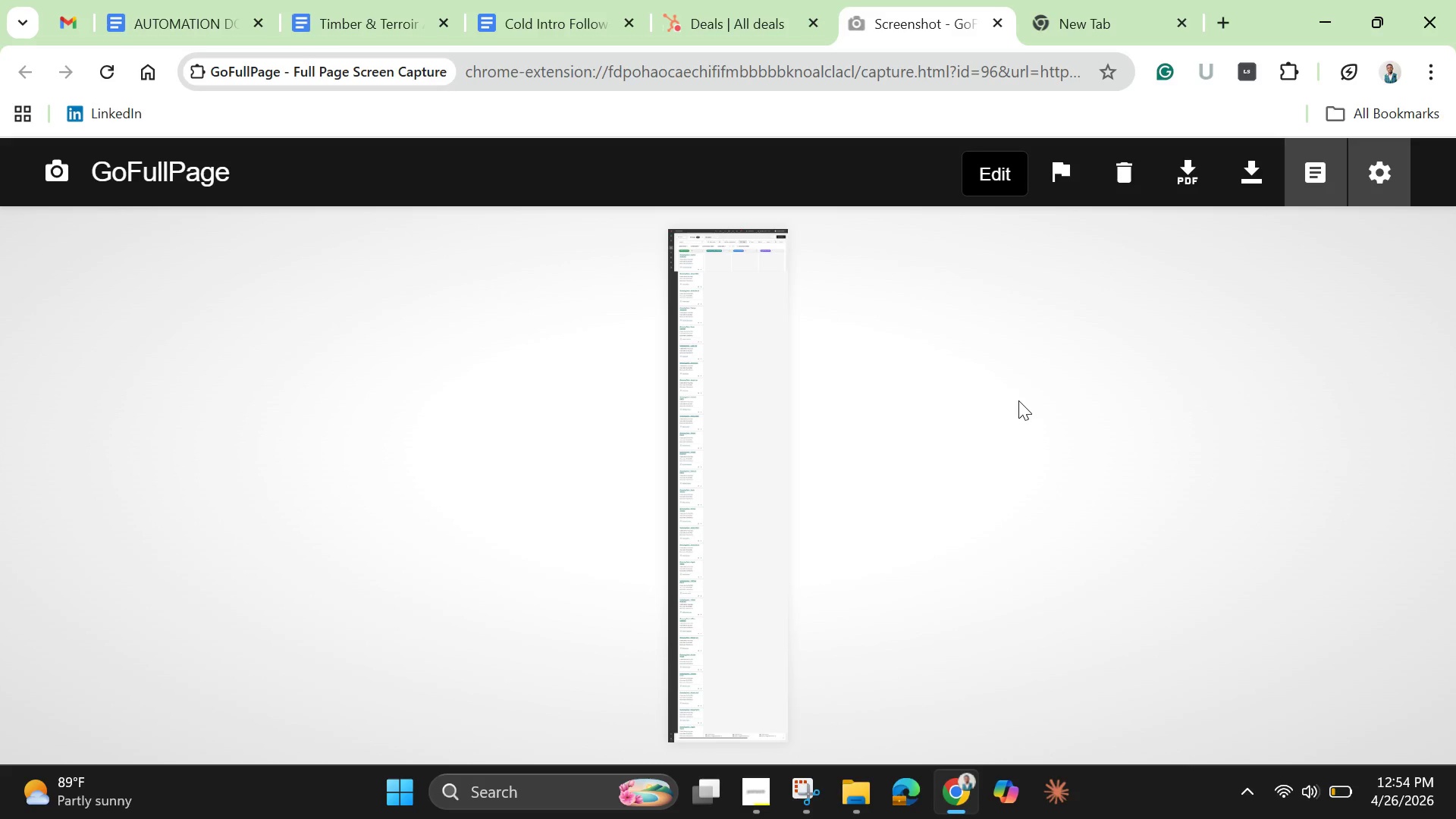 
wait(16.78)
 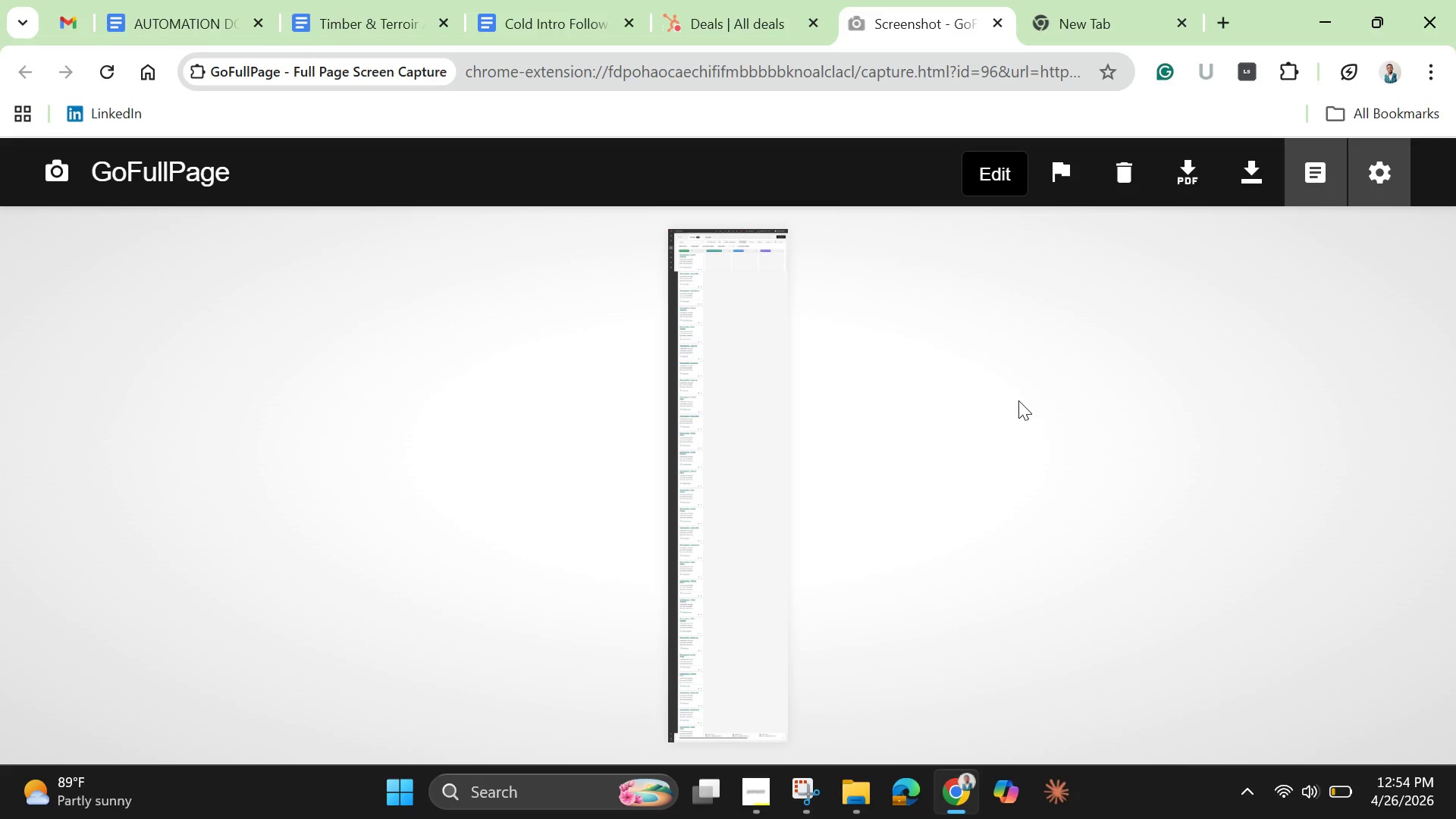 
left_click([1260, 166])
 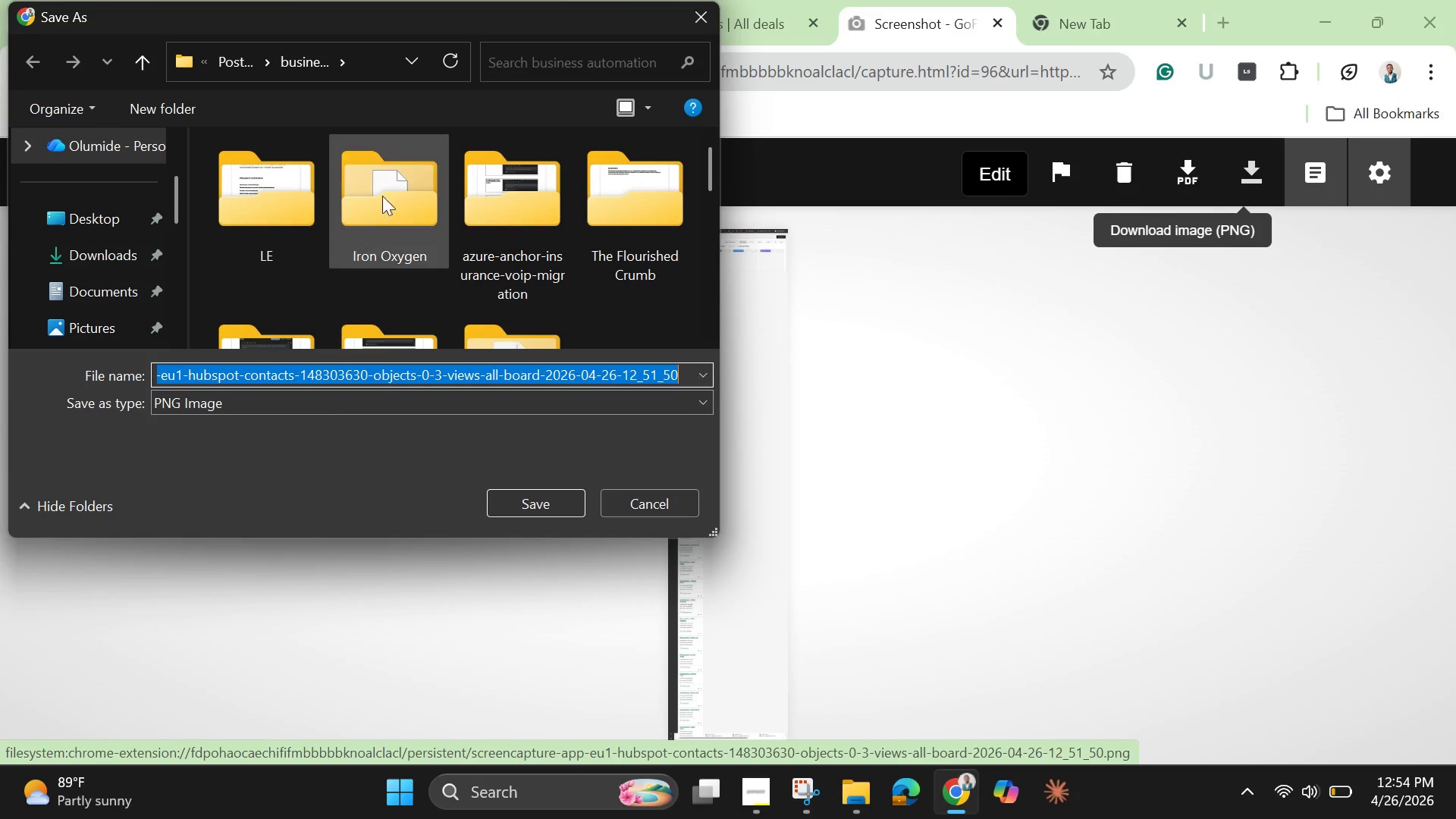 
wait(24.44)
 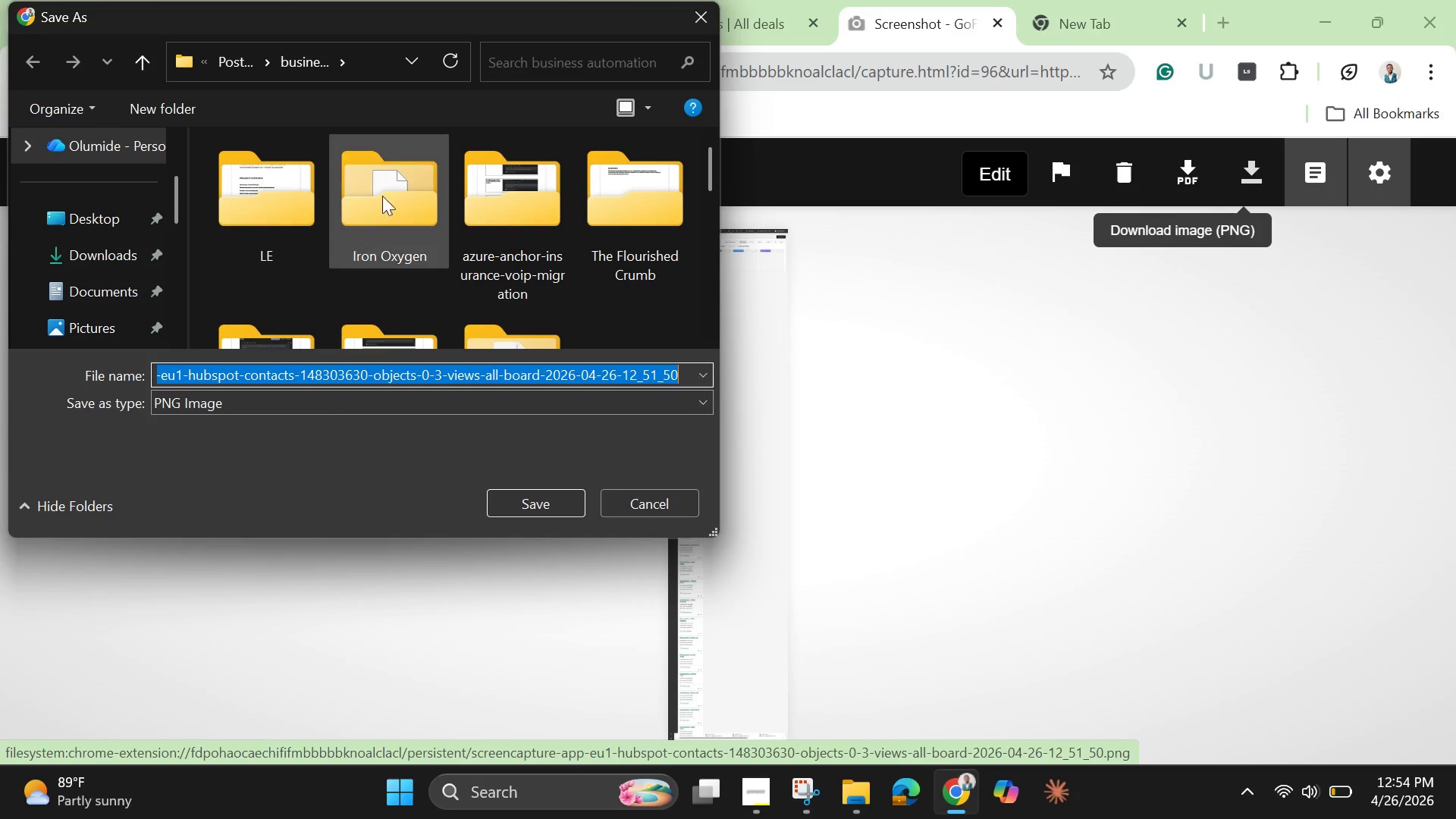 
left_click([634, 499])
 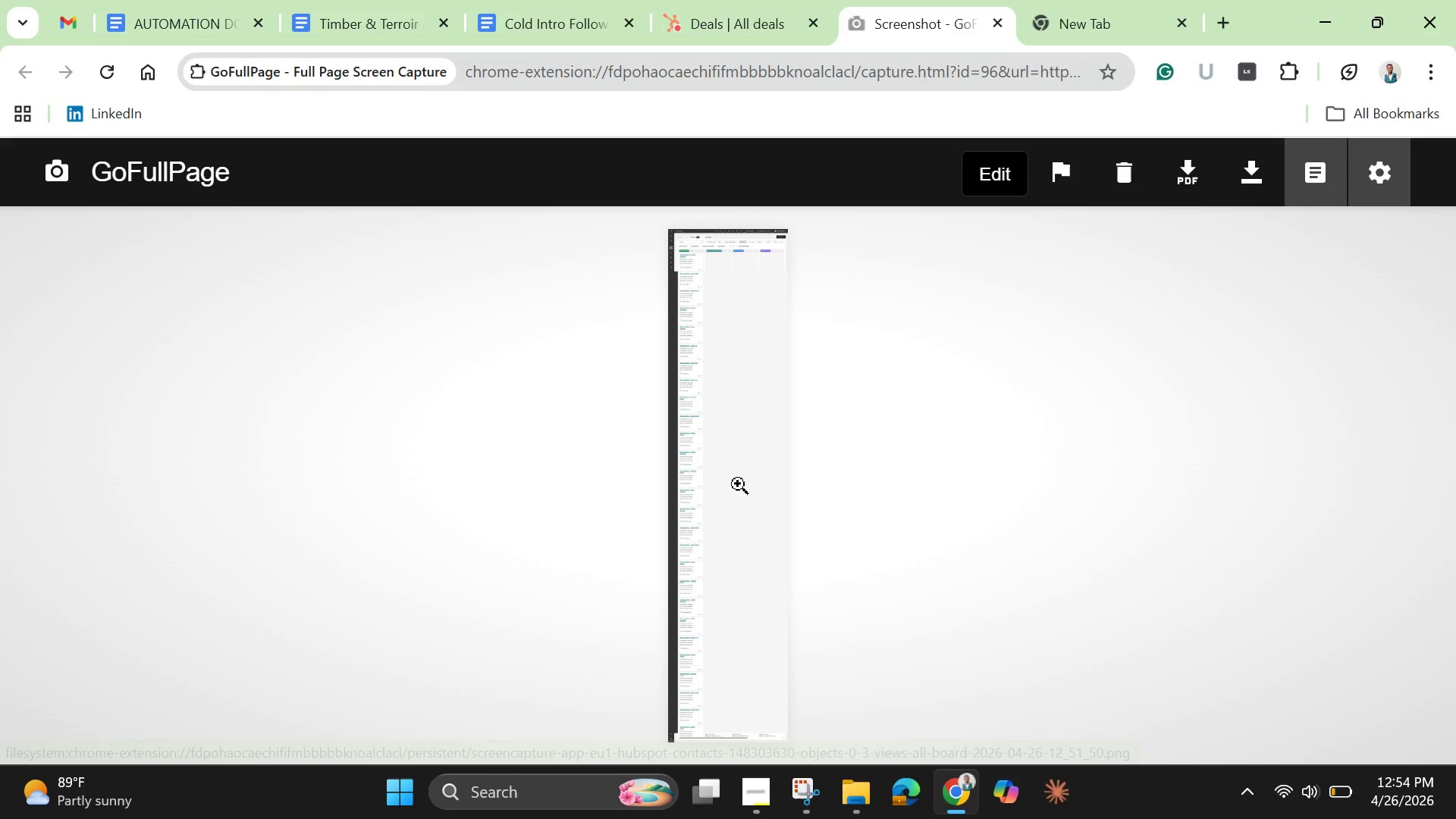 
left_click([738, 484])
 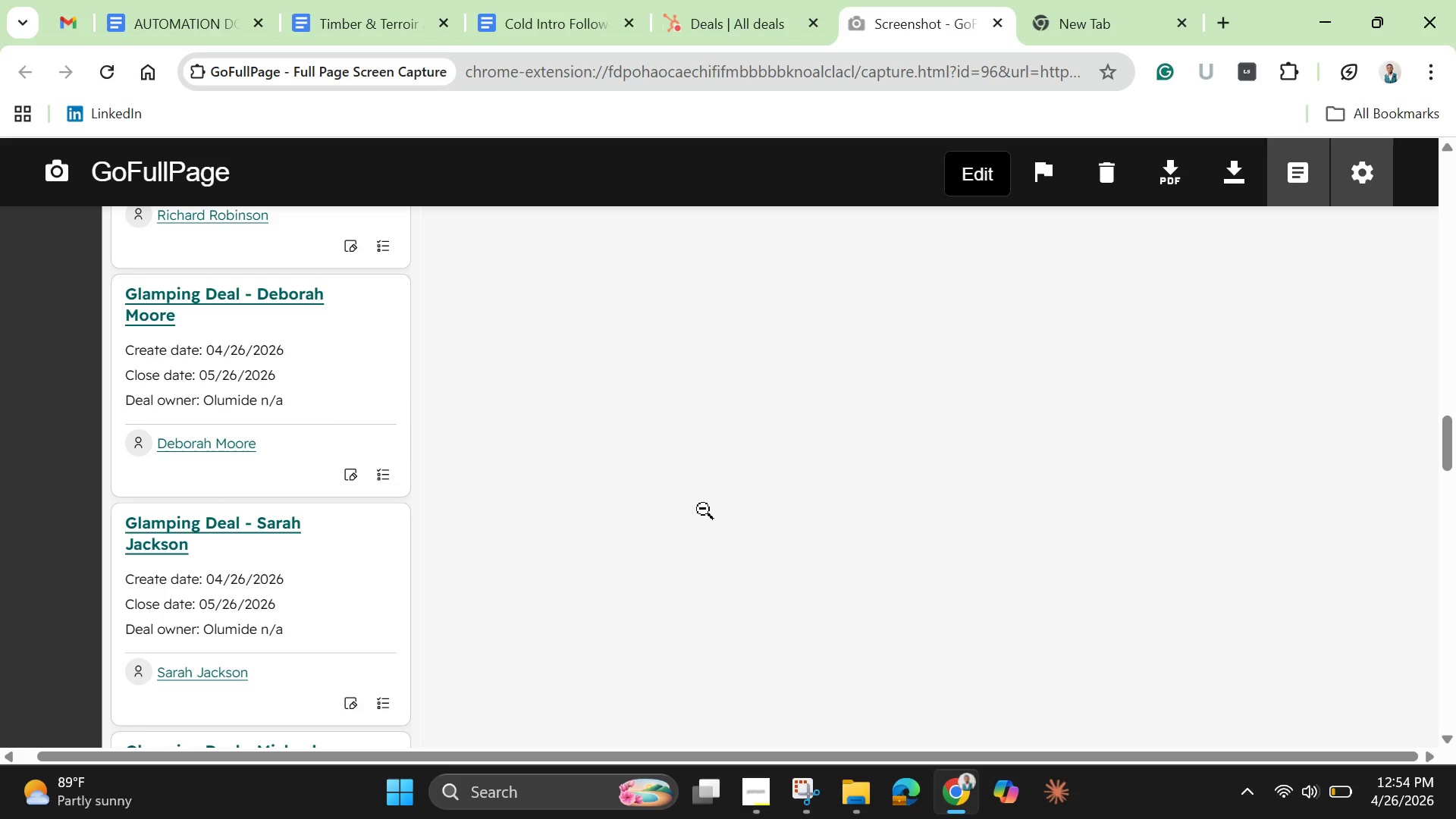 
scroll: coordinate [703, 509], scroll_direction: up, amount: 30.0
 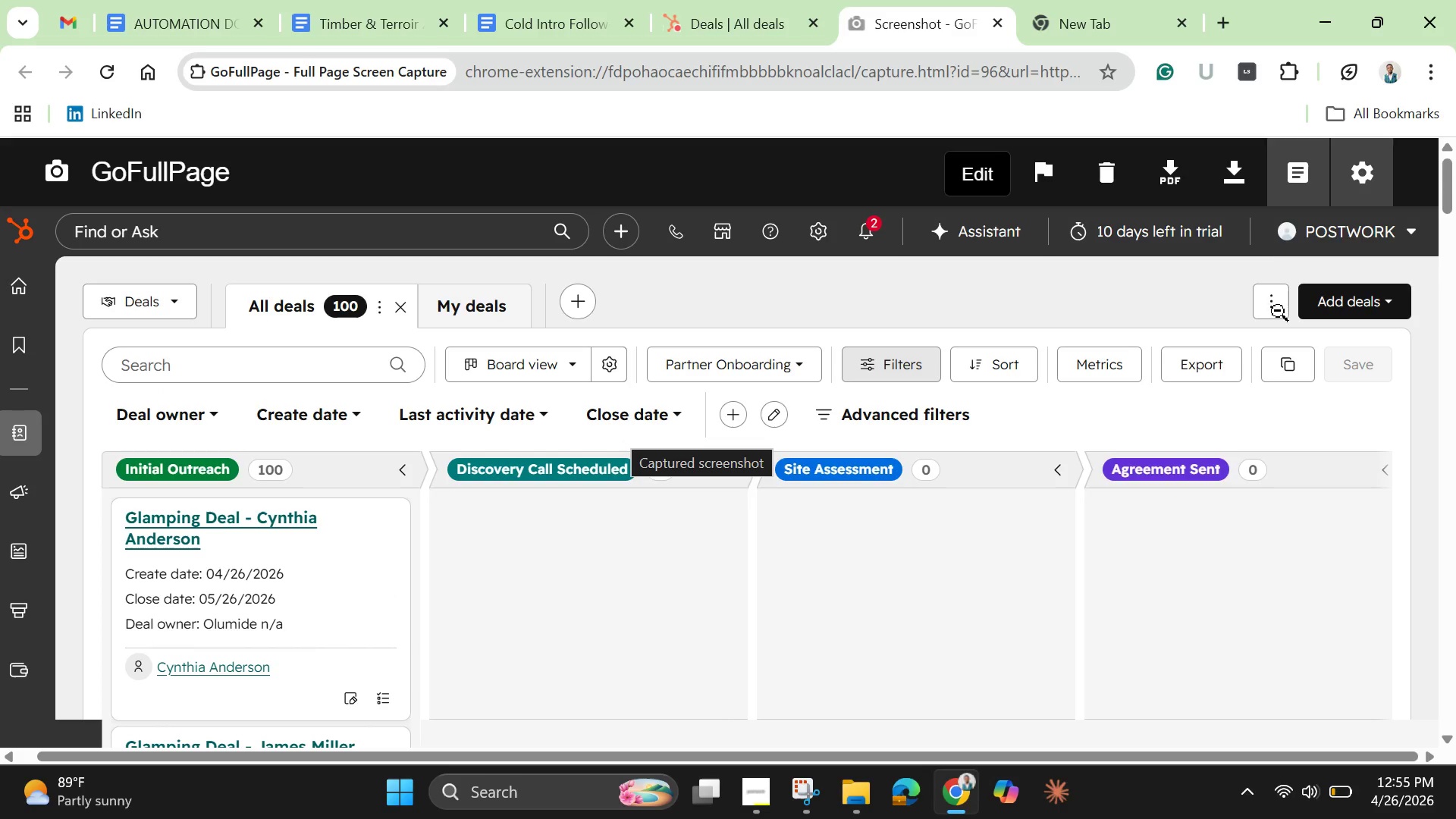 
wait(6.08)
 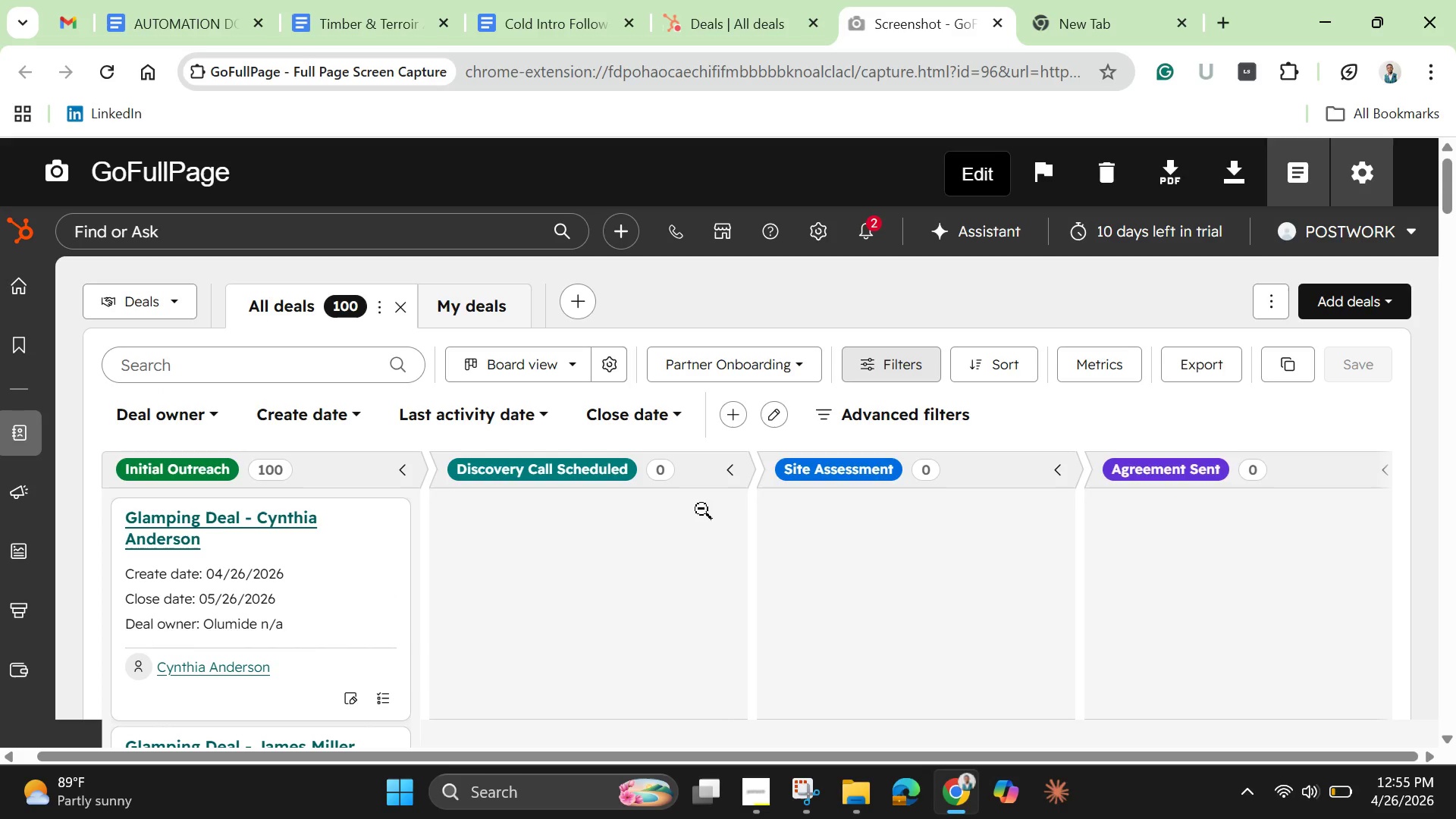 
left_click([1236, 177])
 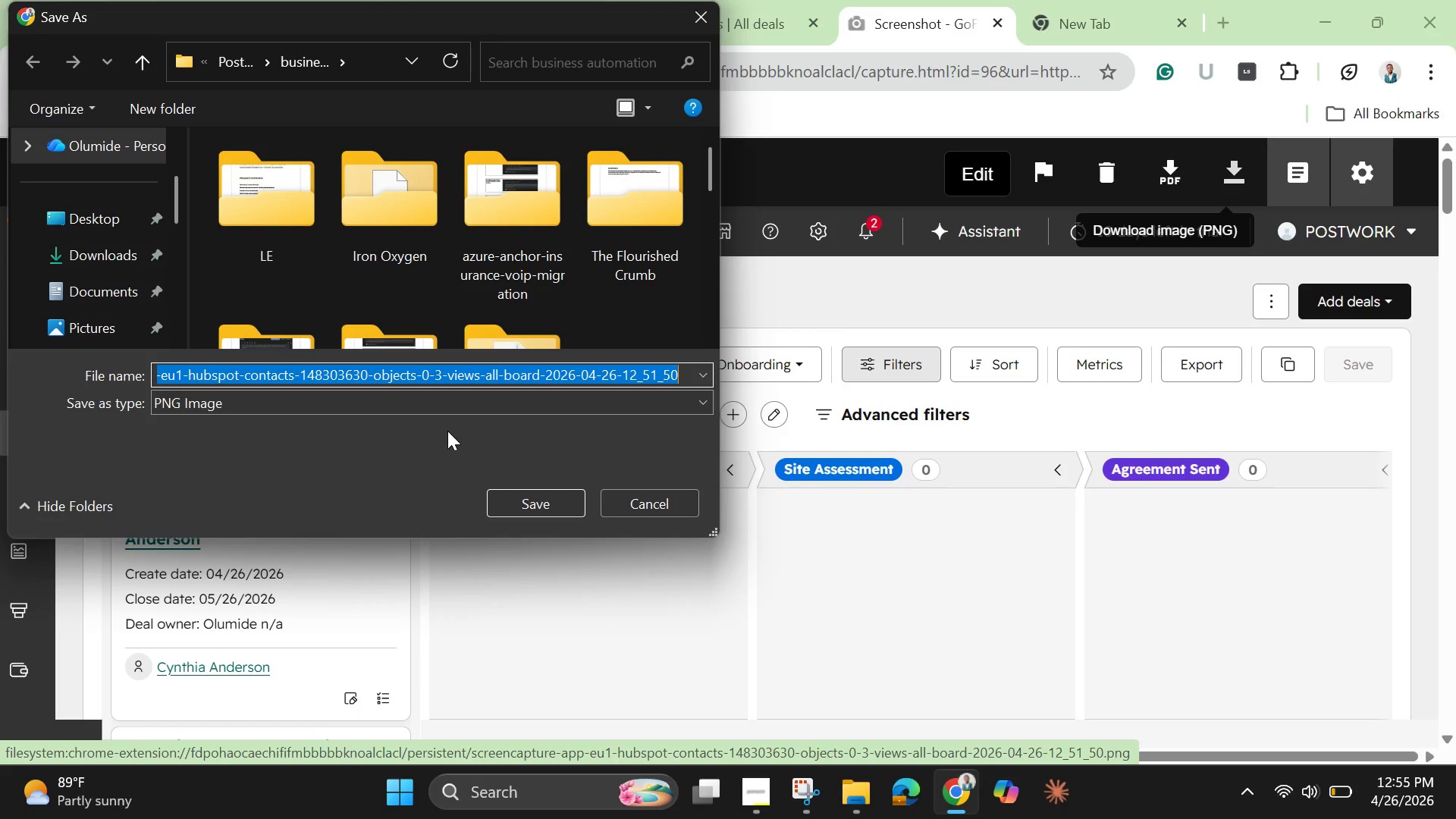 
wait(21.7)
 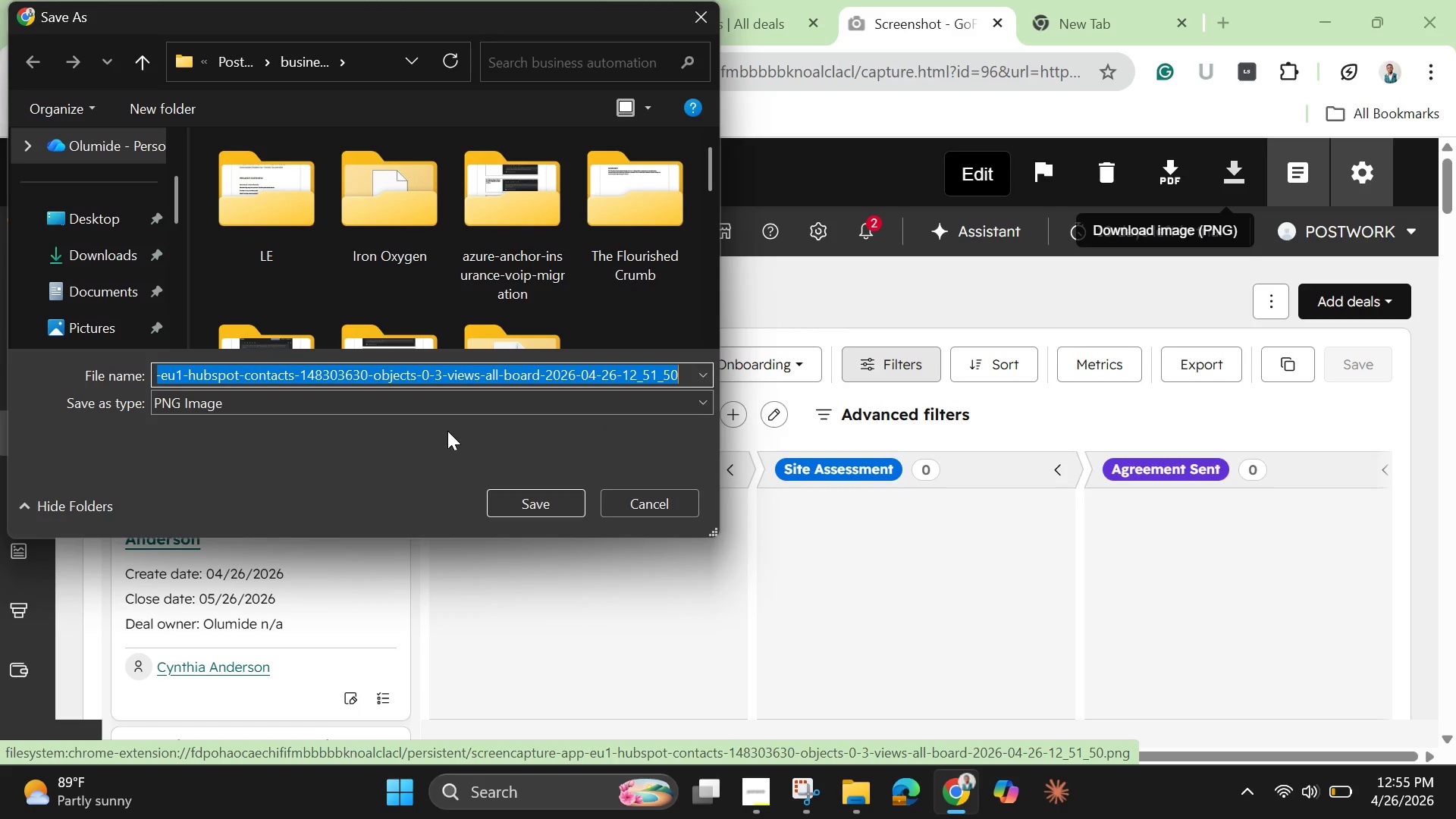 
key(Backspace)
 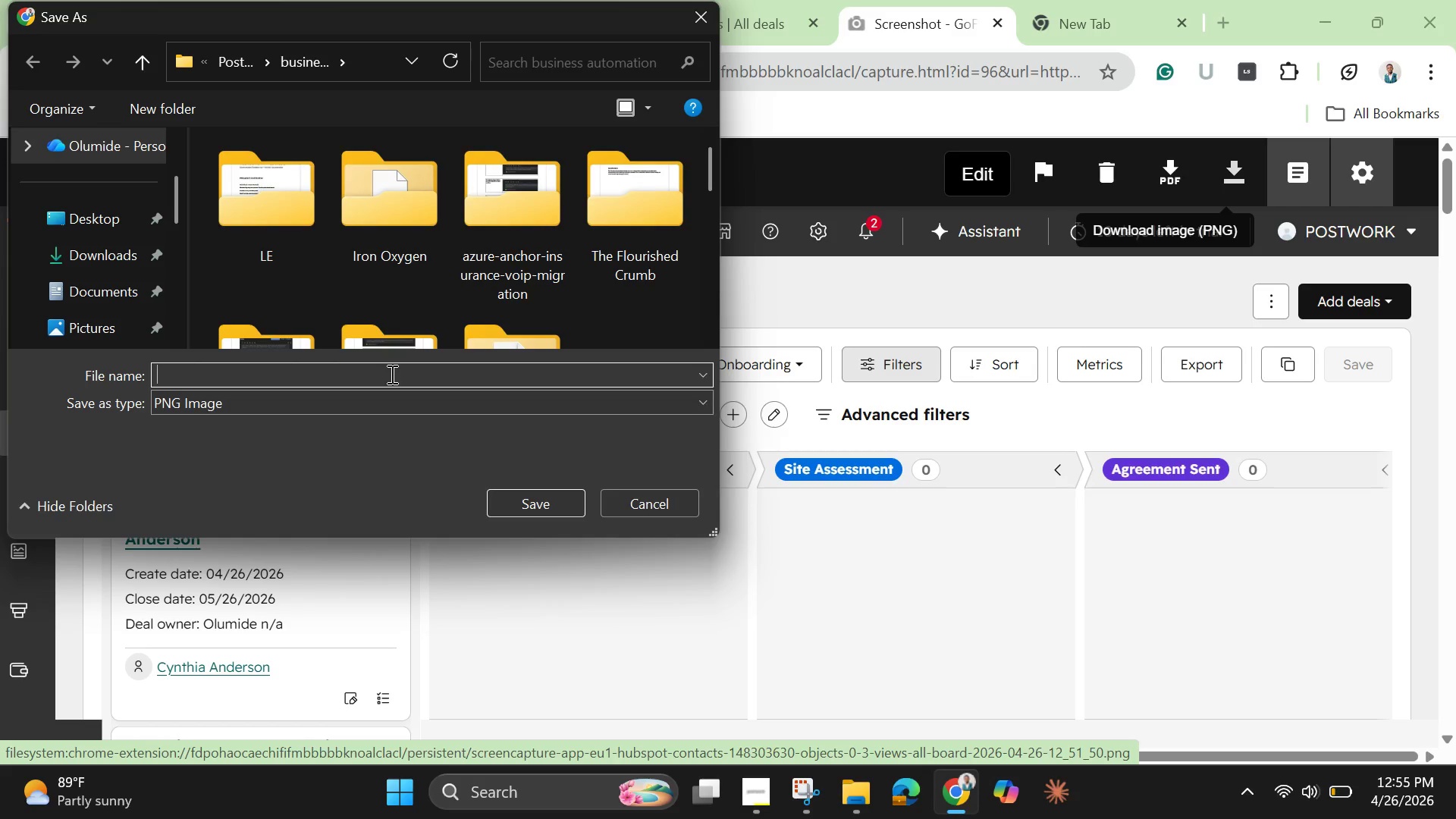 
wait(13.66)
 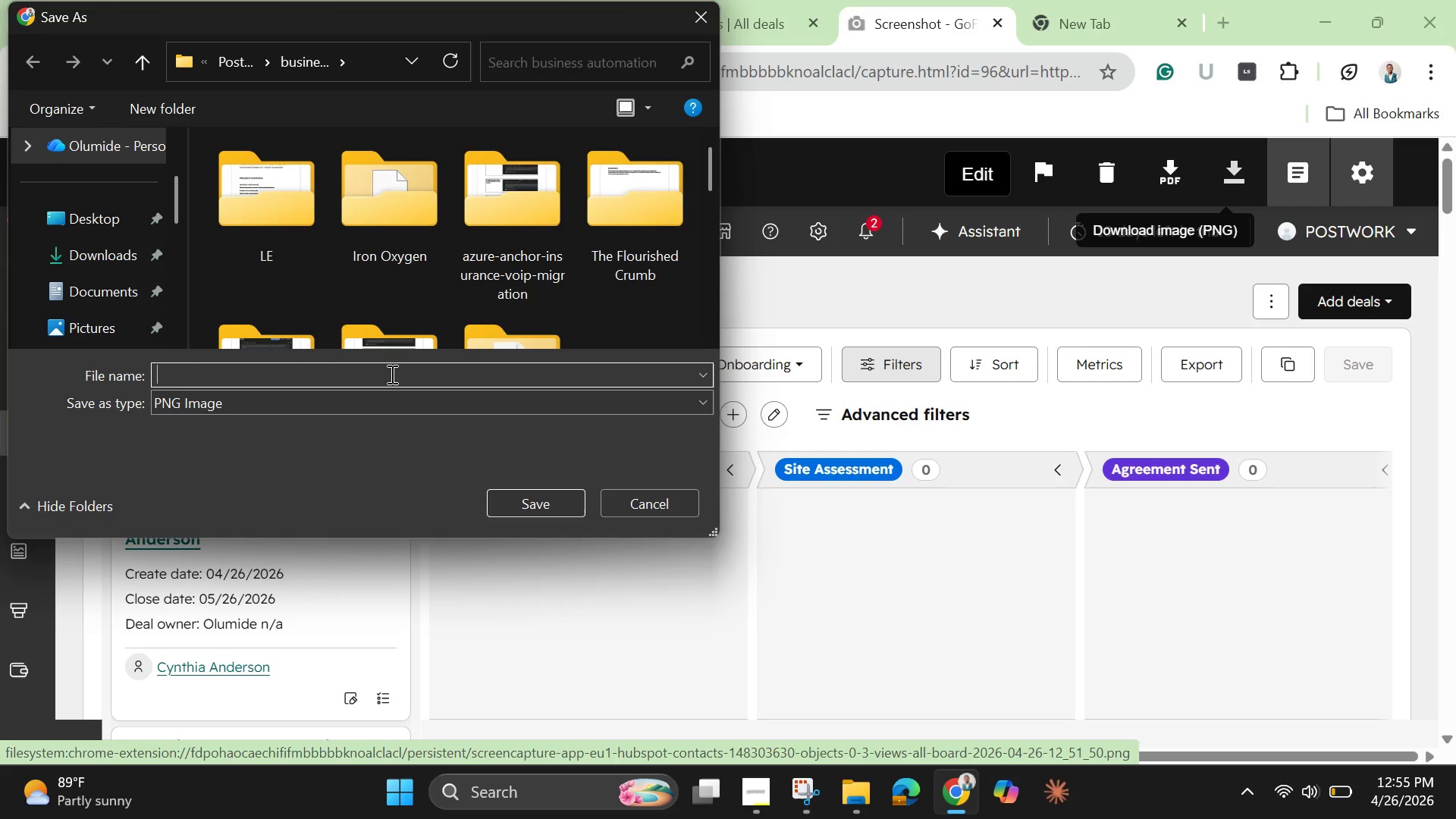 
type(Pa)
key(Backspace)
 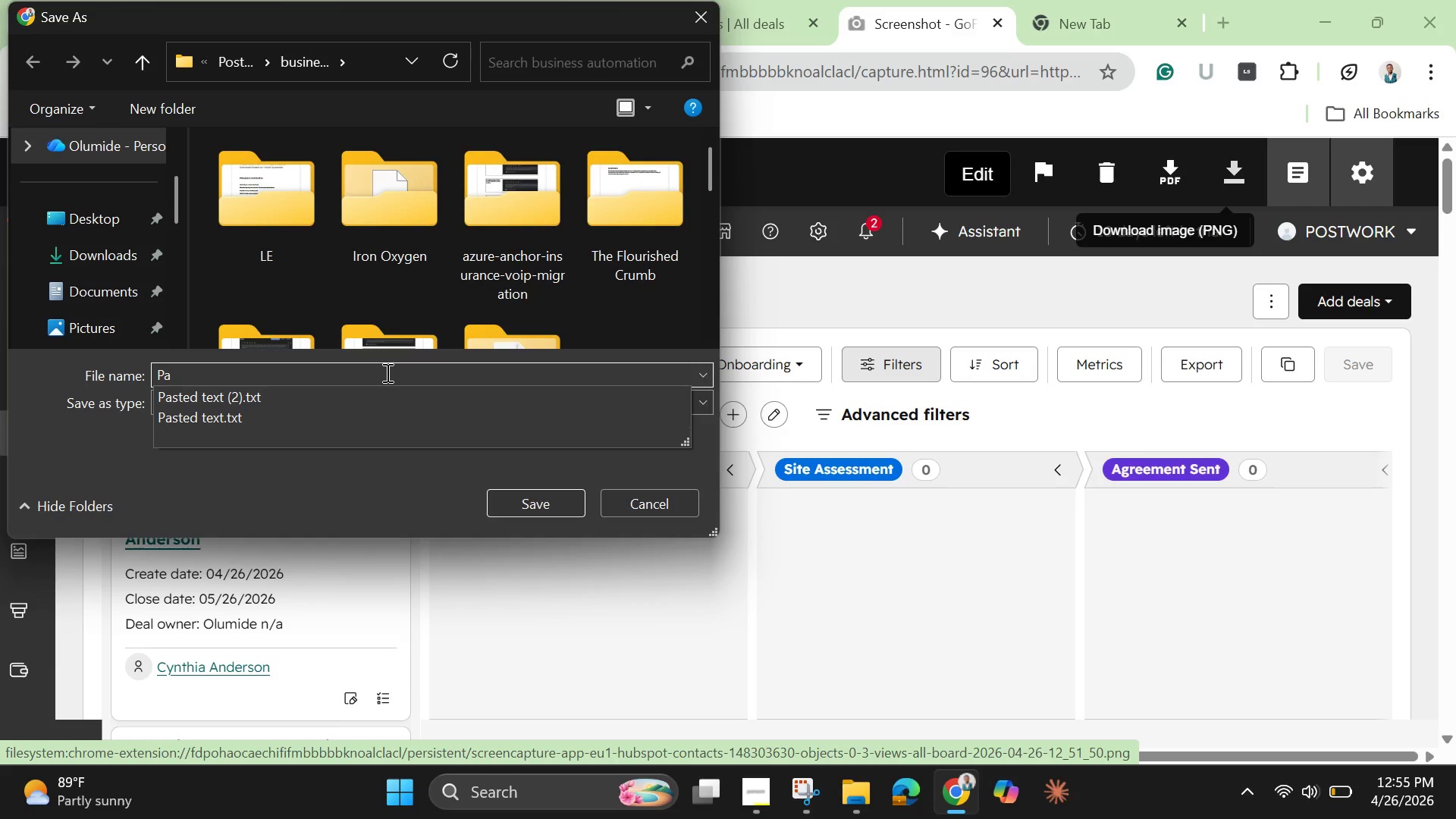 
hold_key(key=A, duration=16.64)
 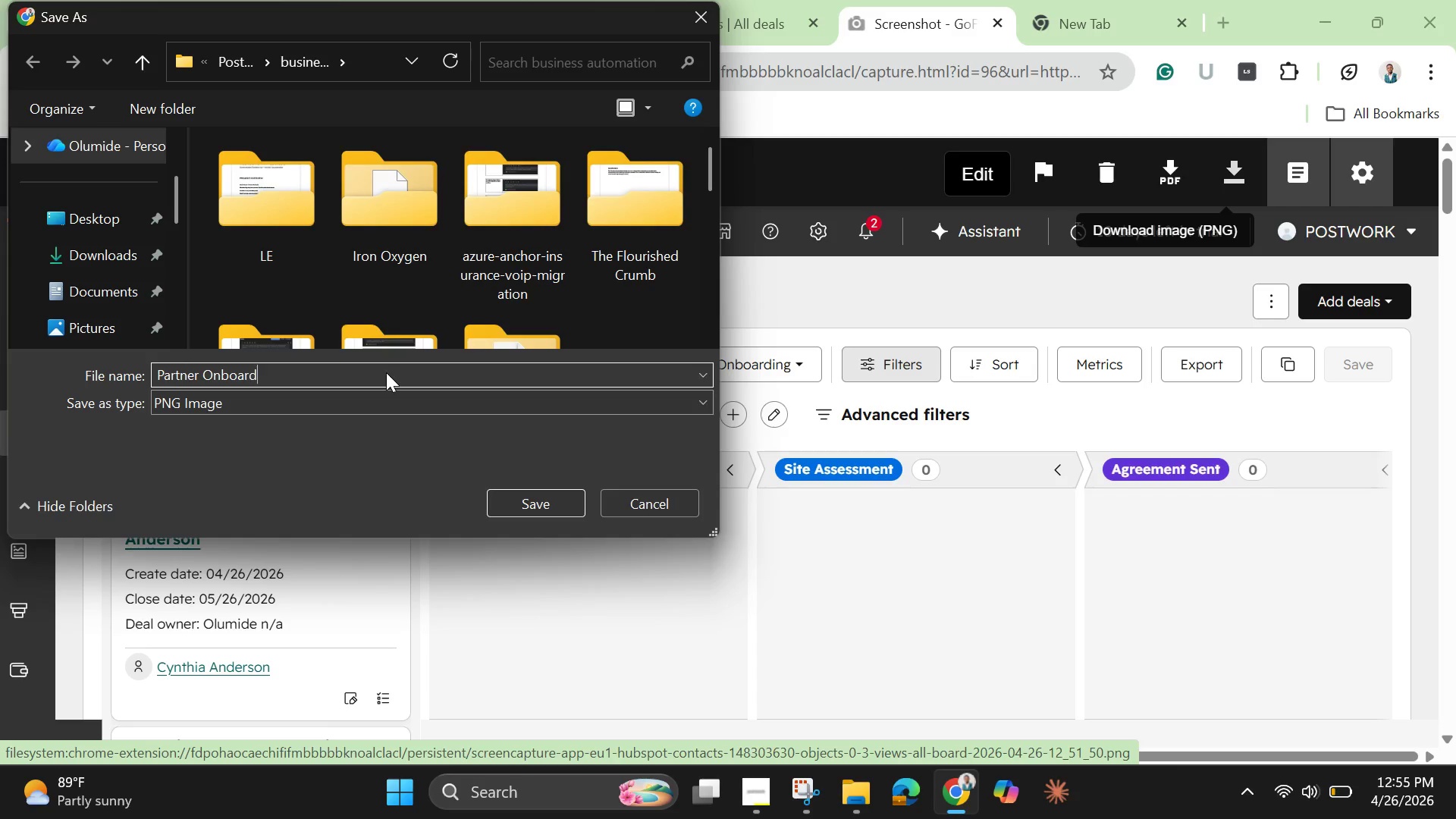 
type(rtner Onbording )
 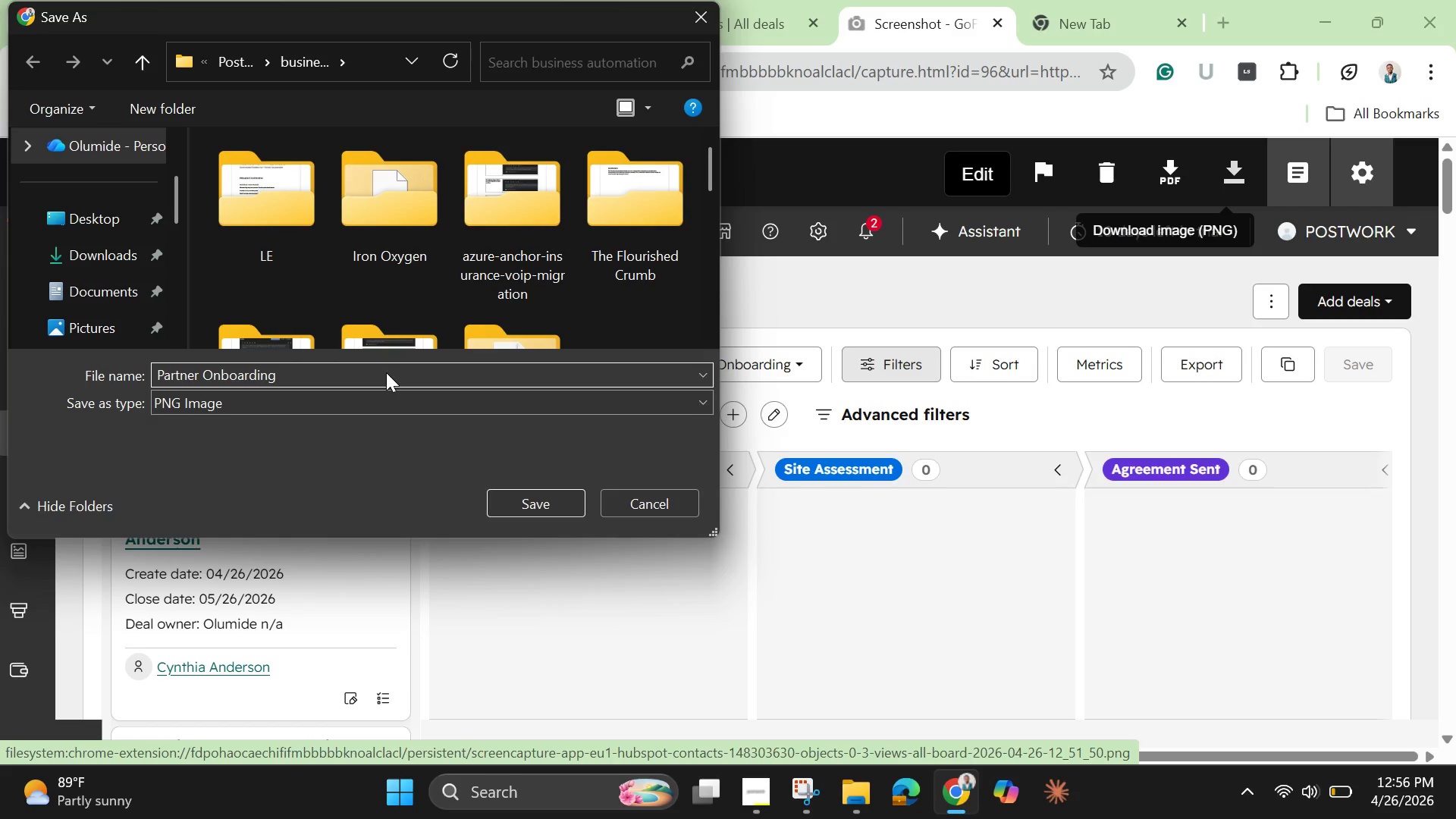 
wait(9.86)
 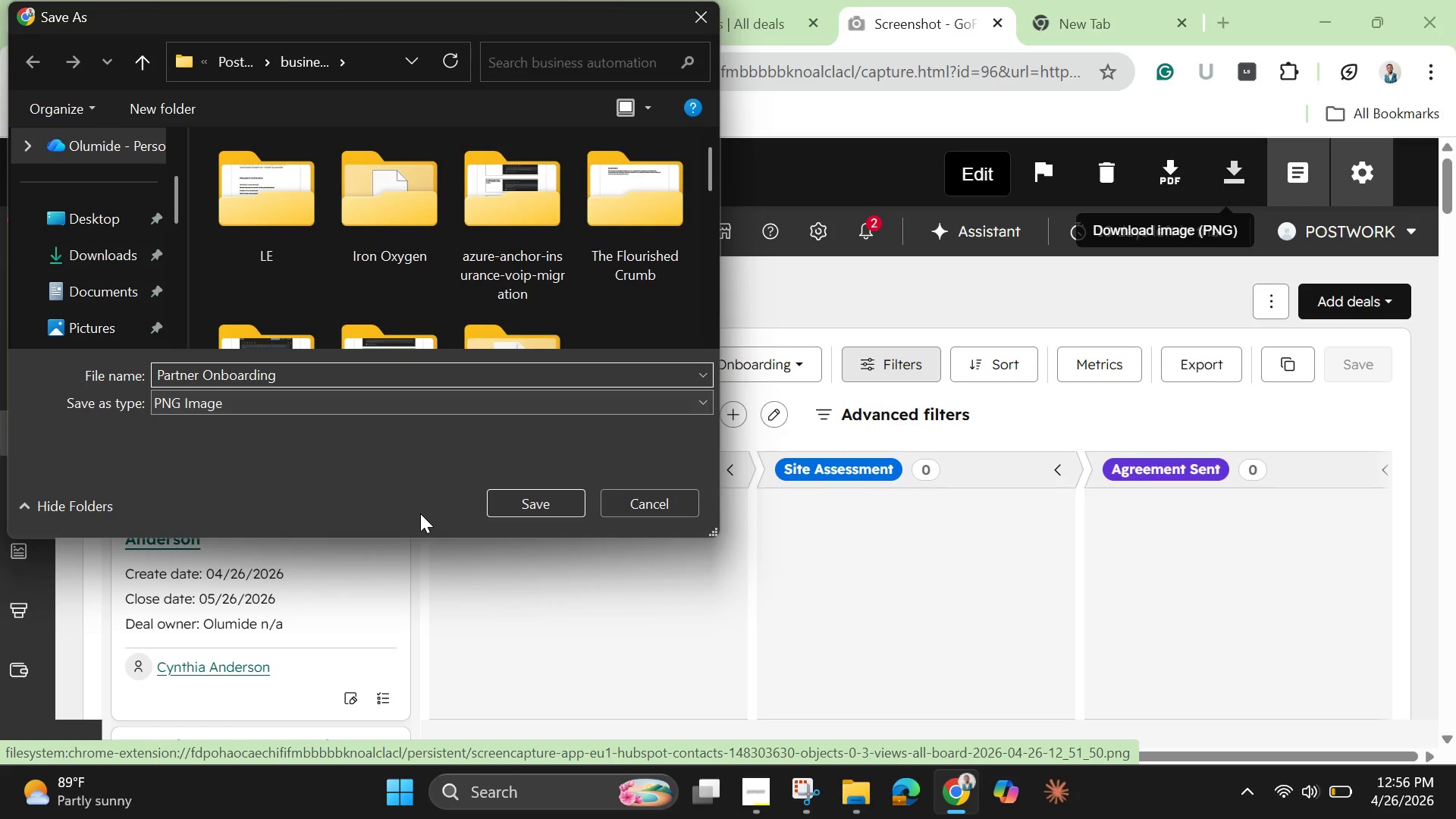 
scroll: coordinate [350, 322], scroll_direction: down, amount: 1.0
 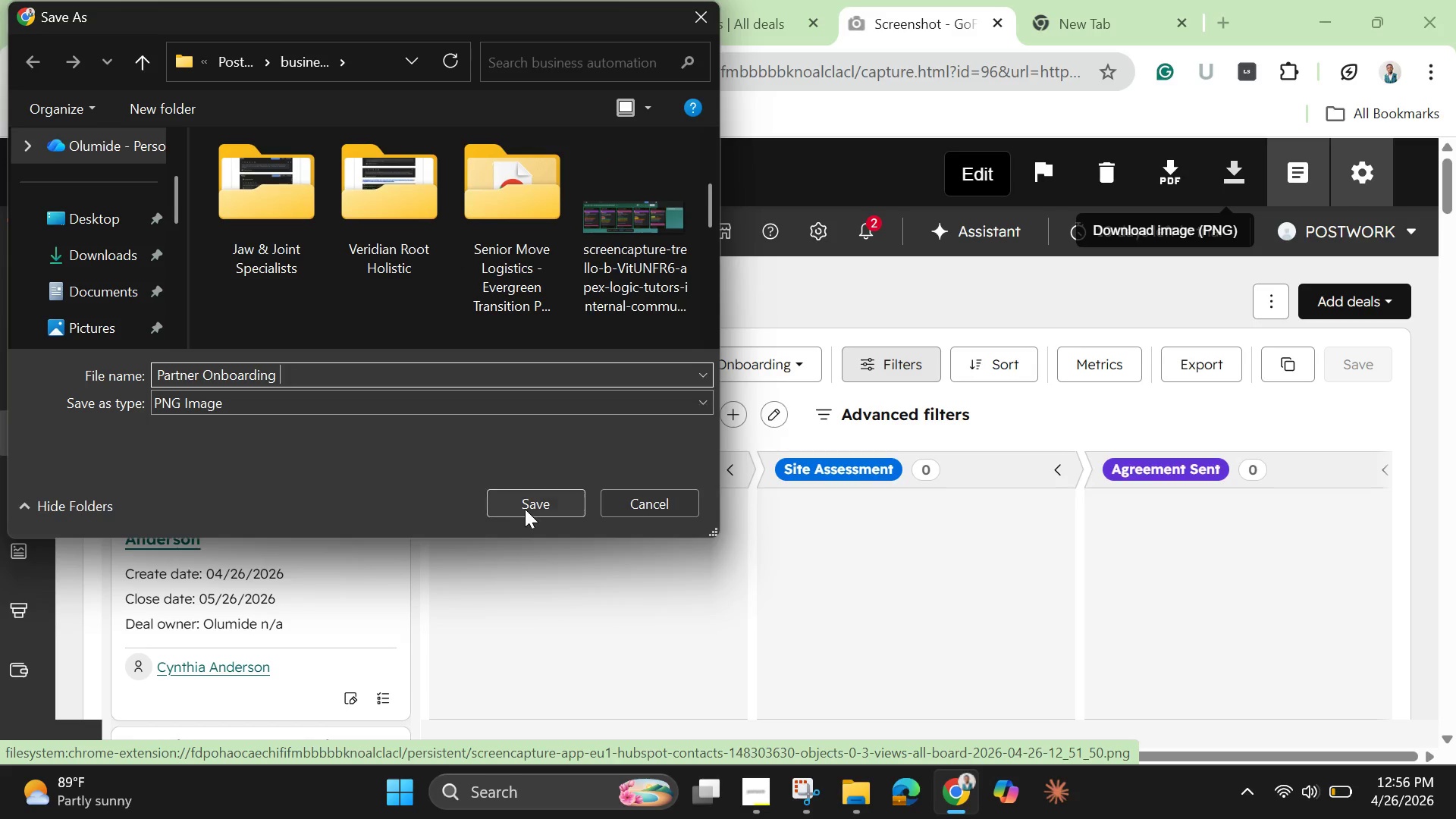 
left_click([532, 508])
 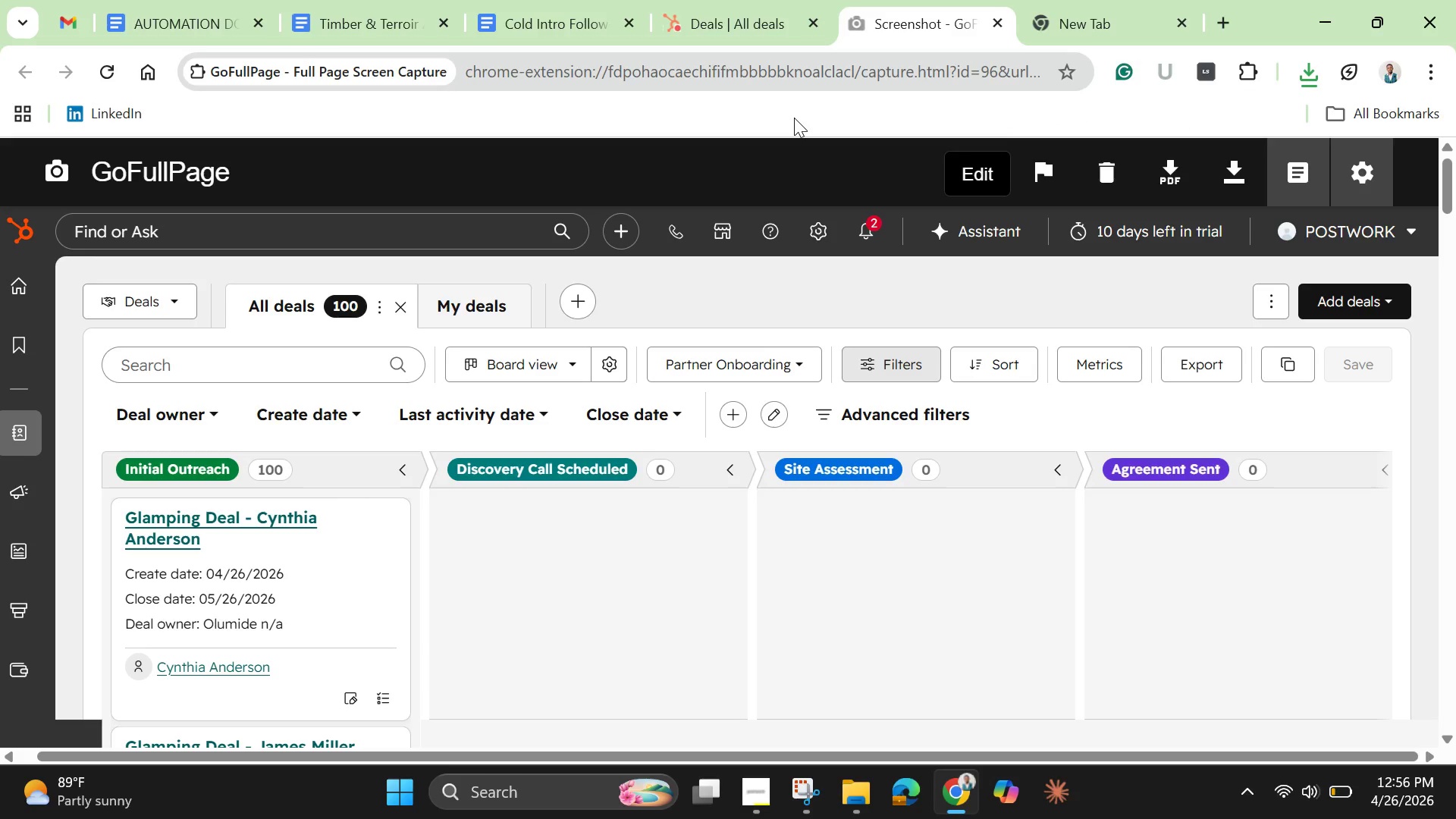 
wait(23.89)
 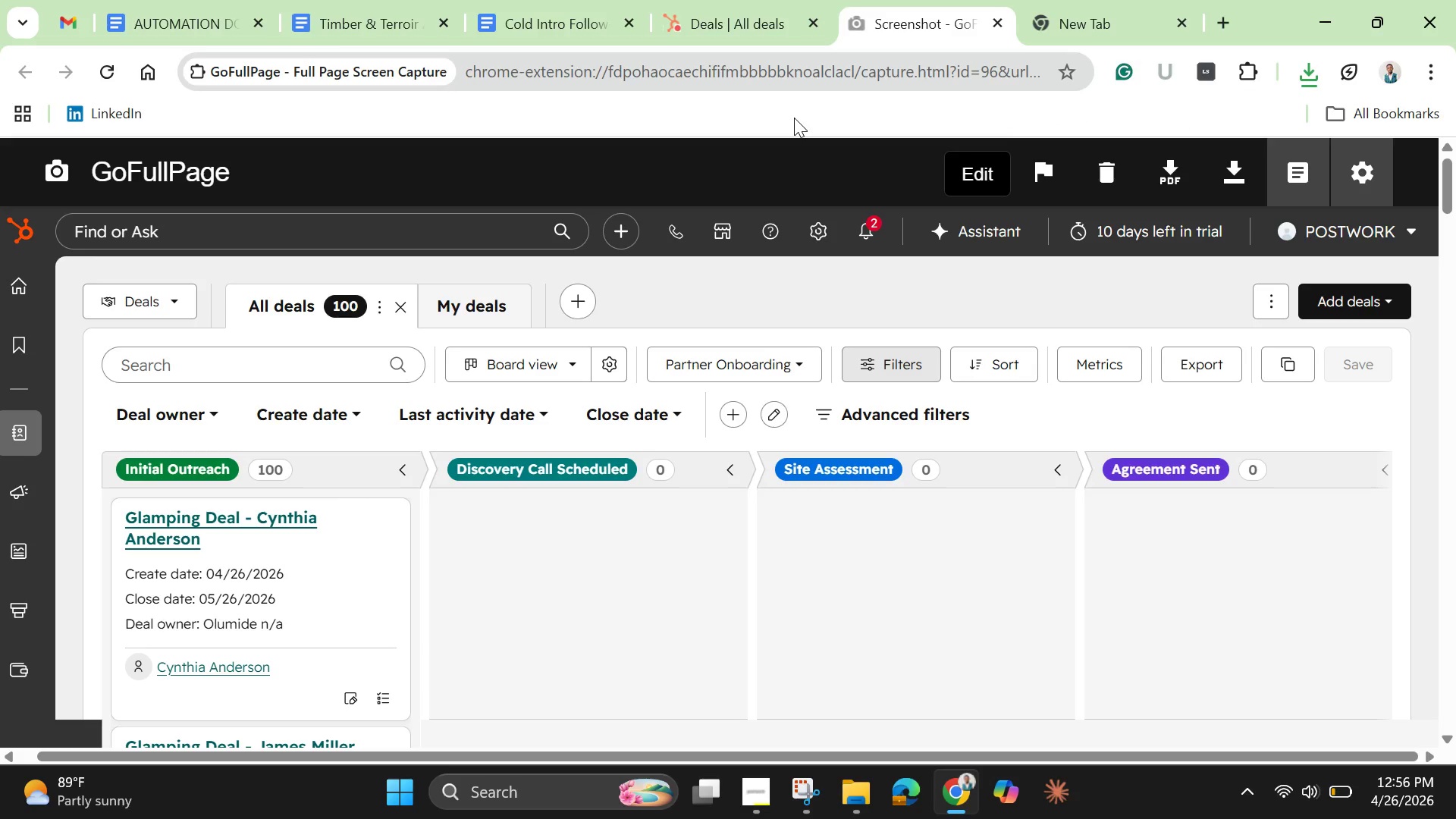 
mouse_move([707, 36])
 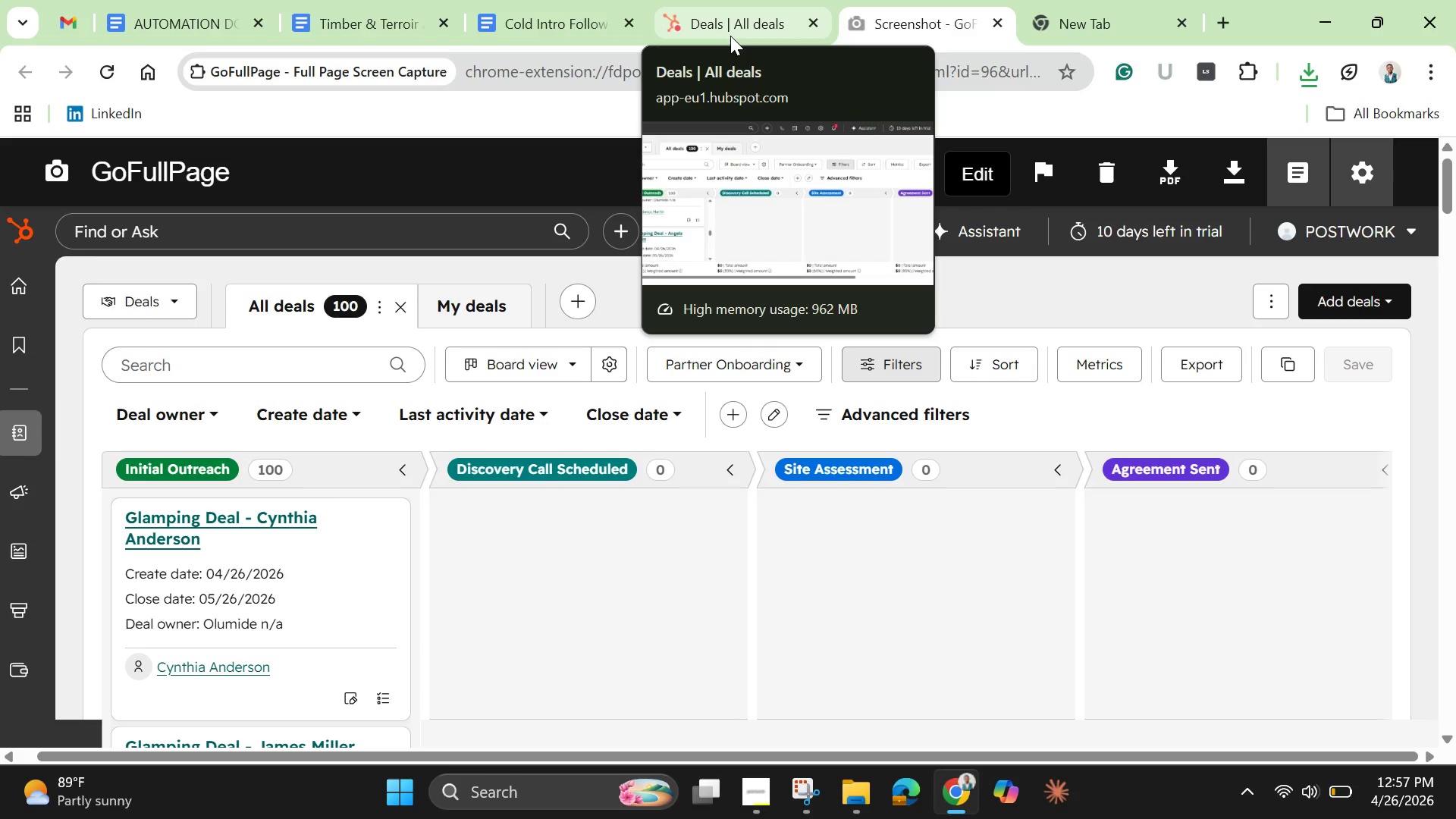 
wait(39.02)
 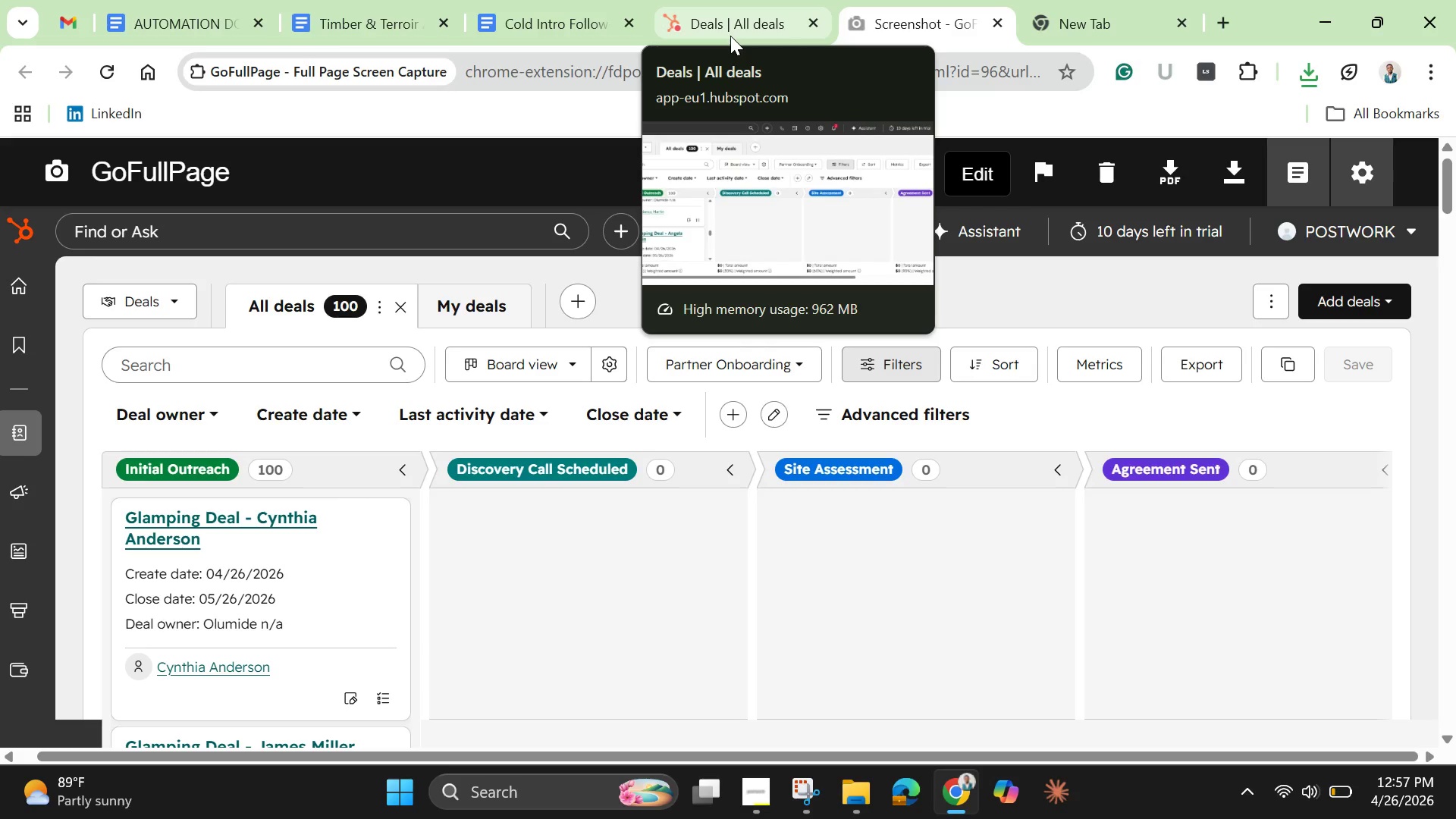 
left_click([767, 794])